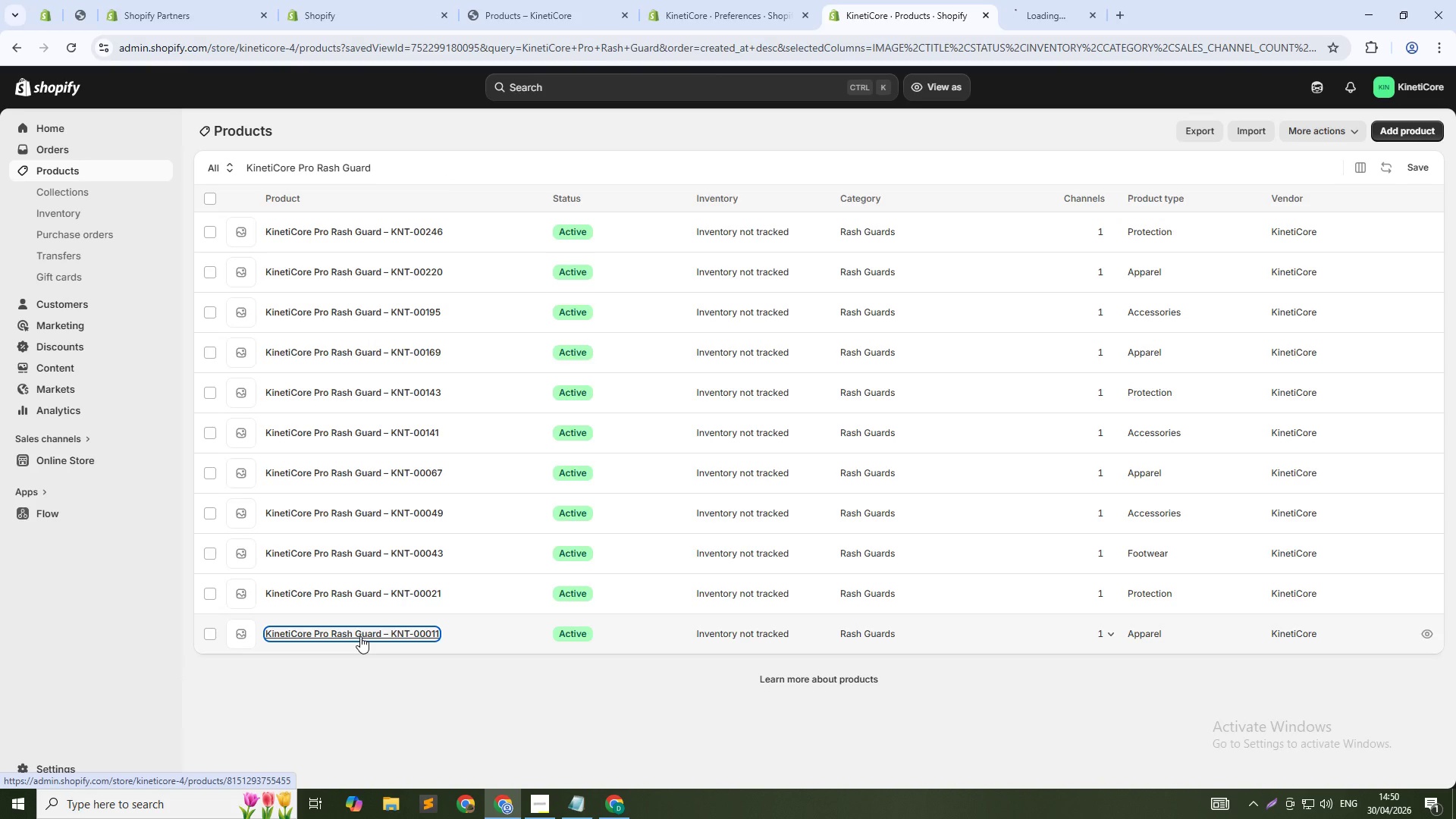 
hold_key(key=ControlLeft, duration=1.52)
left_click([369, 594])
 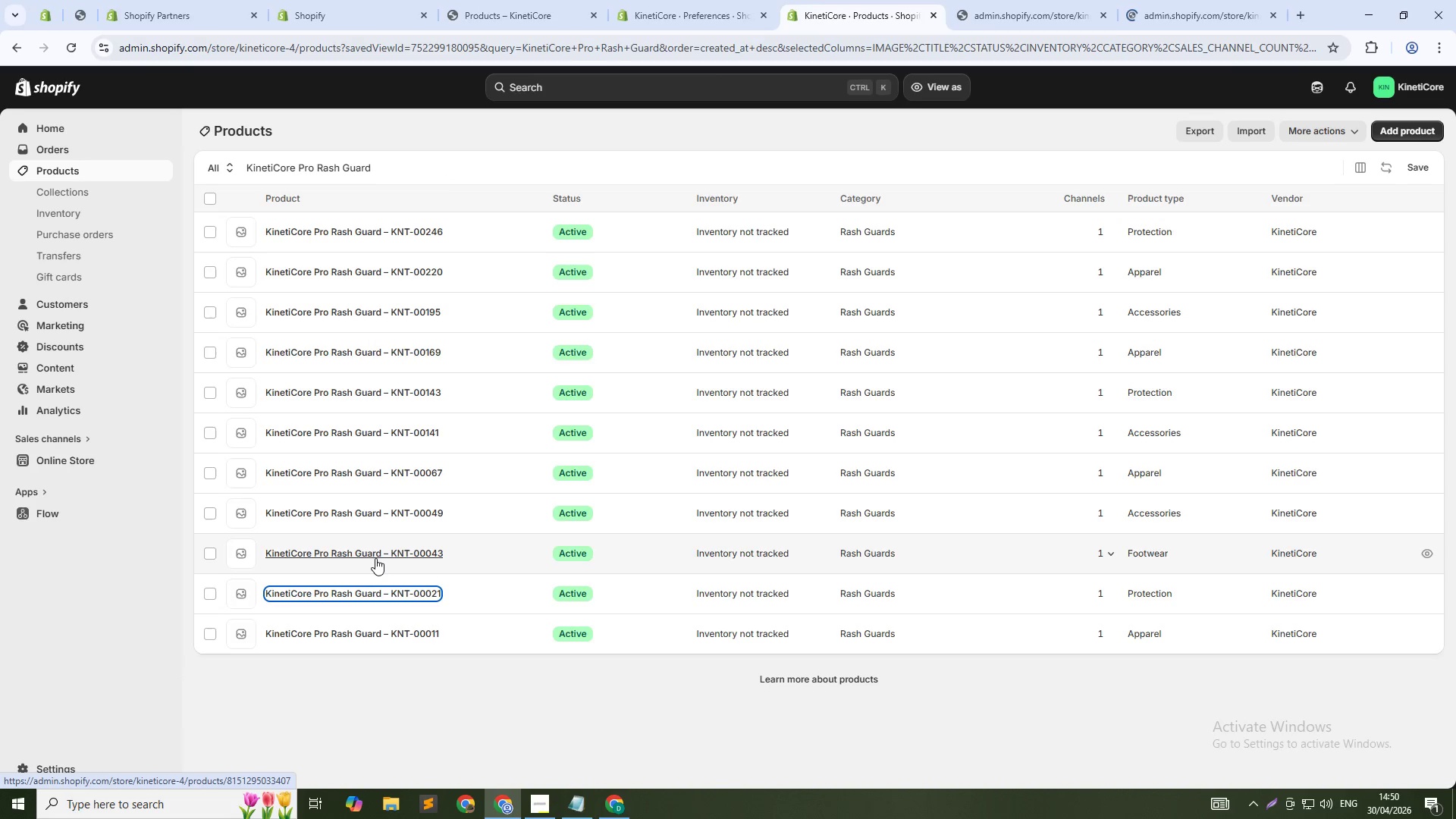 
left_click([375, 558])
 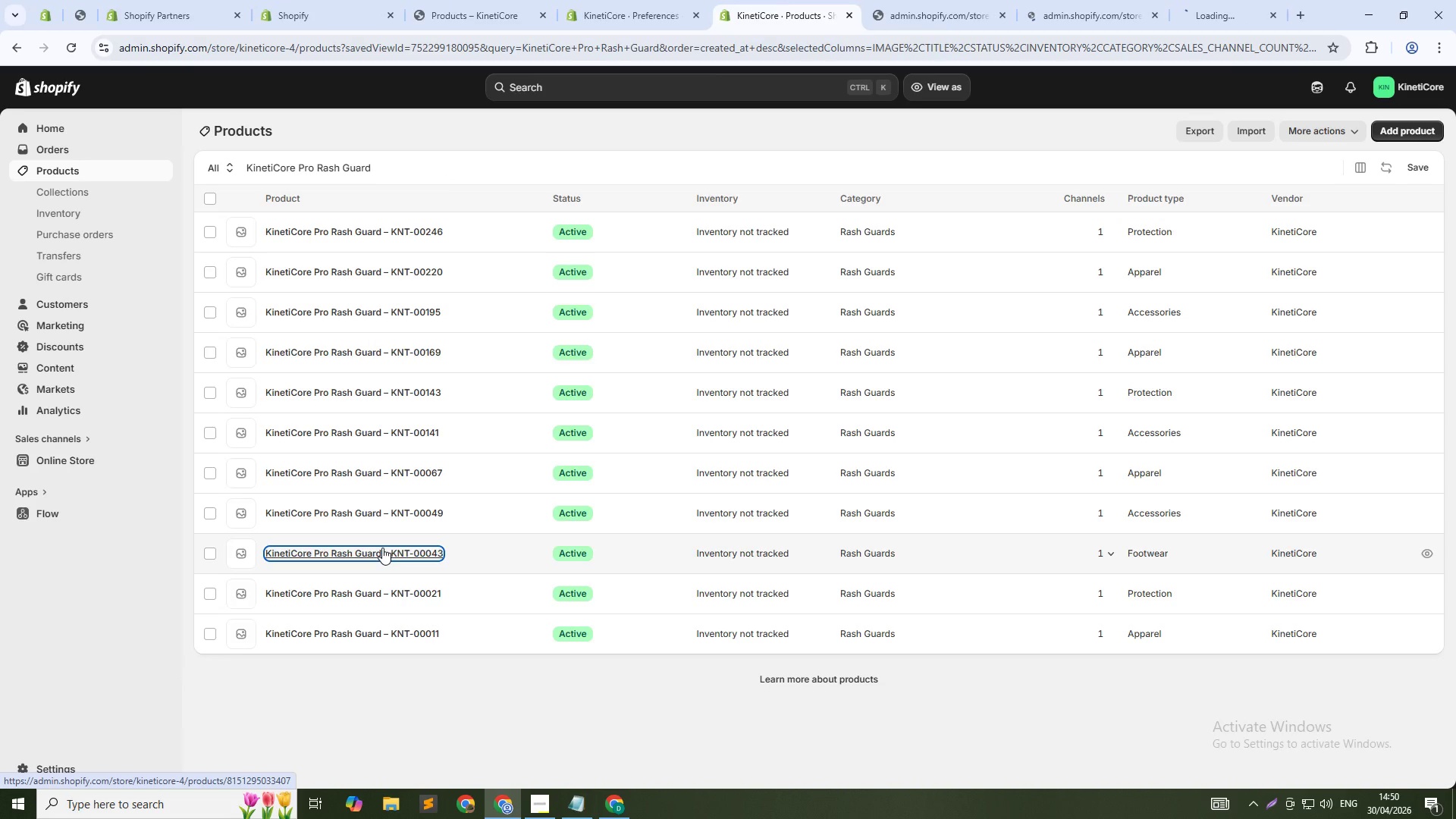 
hold_key(key=ControlLeft, duration=1.51)
left_click([393, 510])
 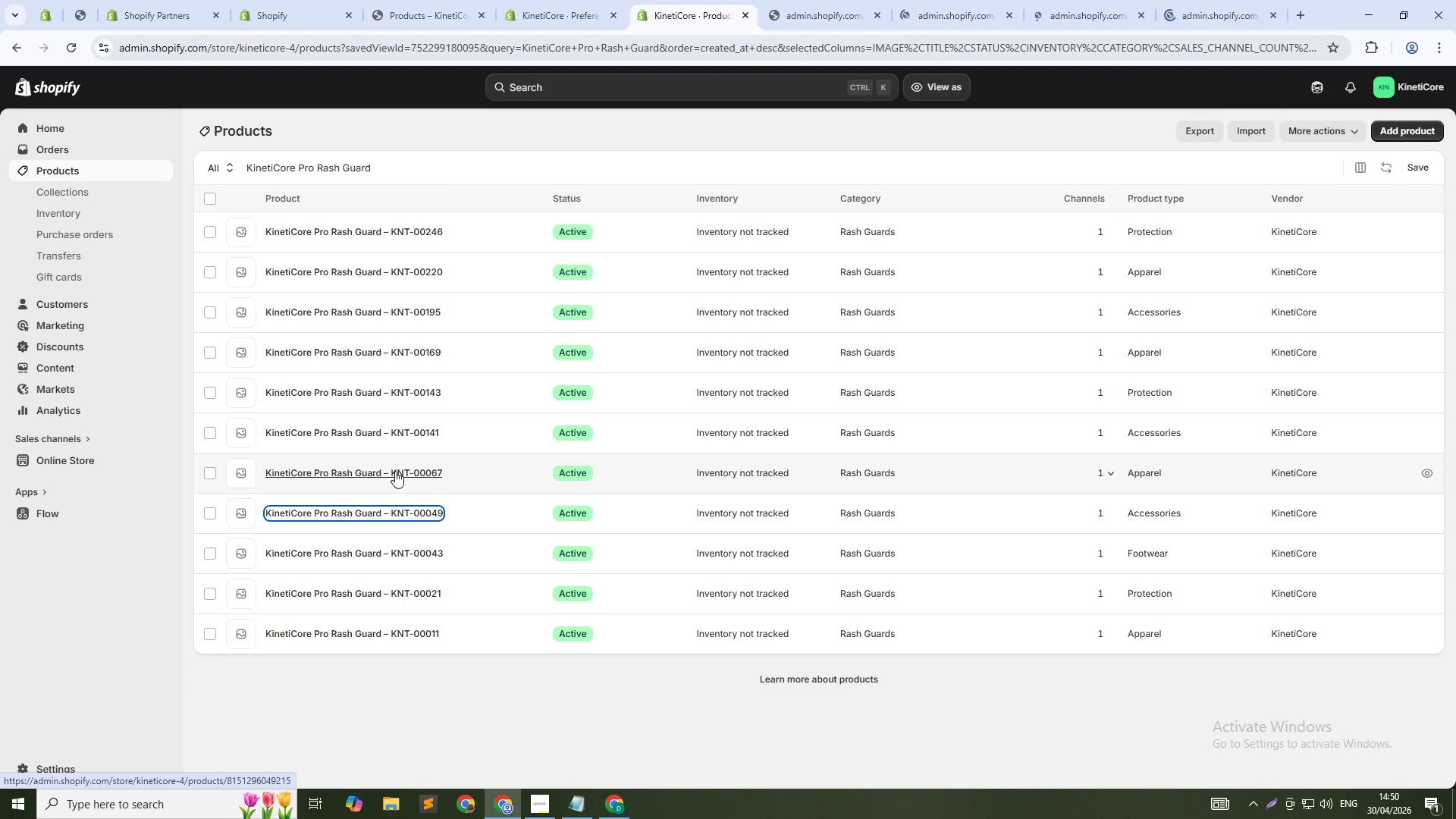 
left_click([395, 471])
 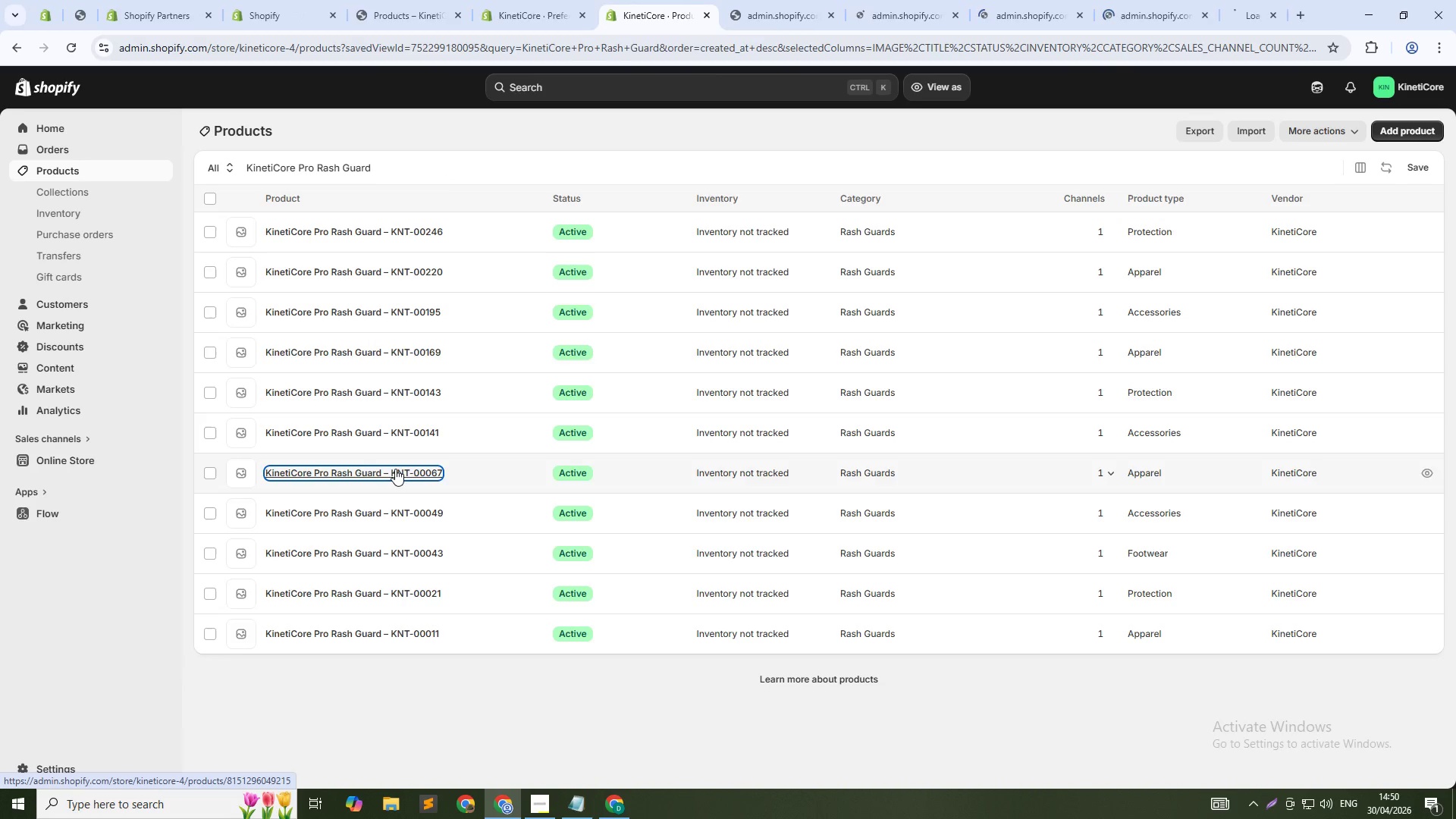 
hold_key(key=ControlLeft, duration=1.52)
left_click([395, 433])
 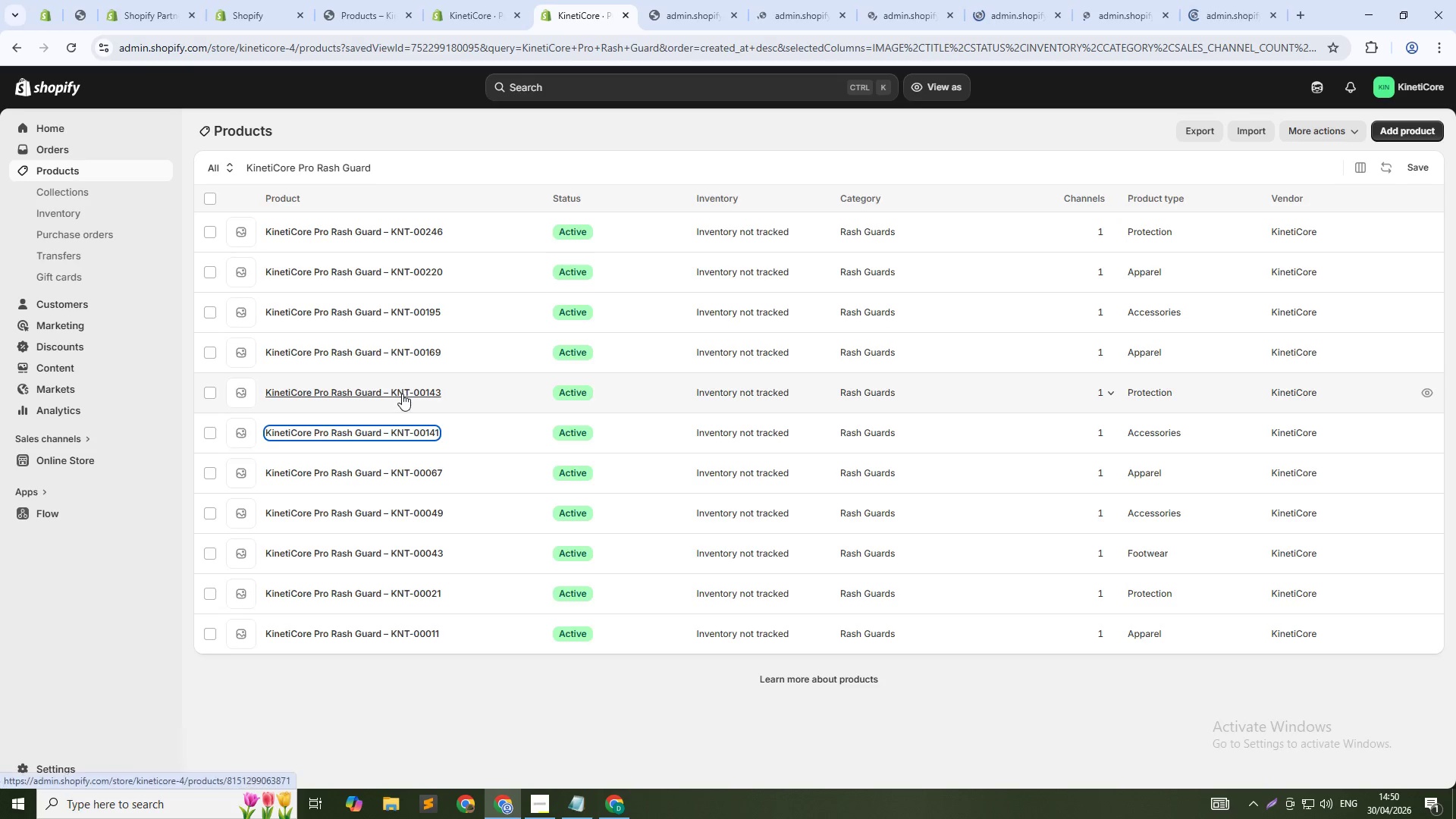 
left_click([402, 394])
 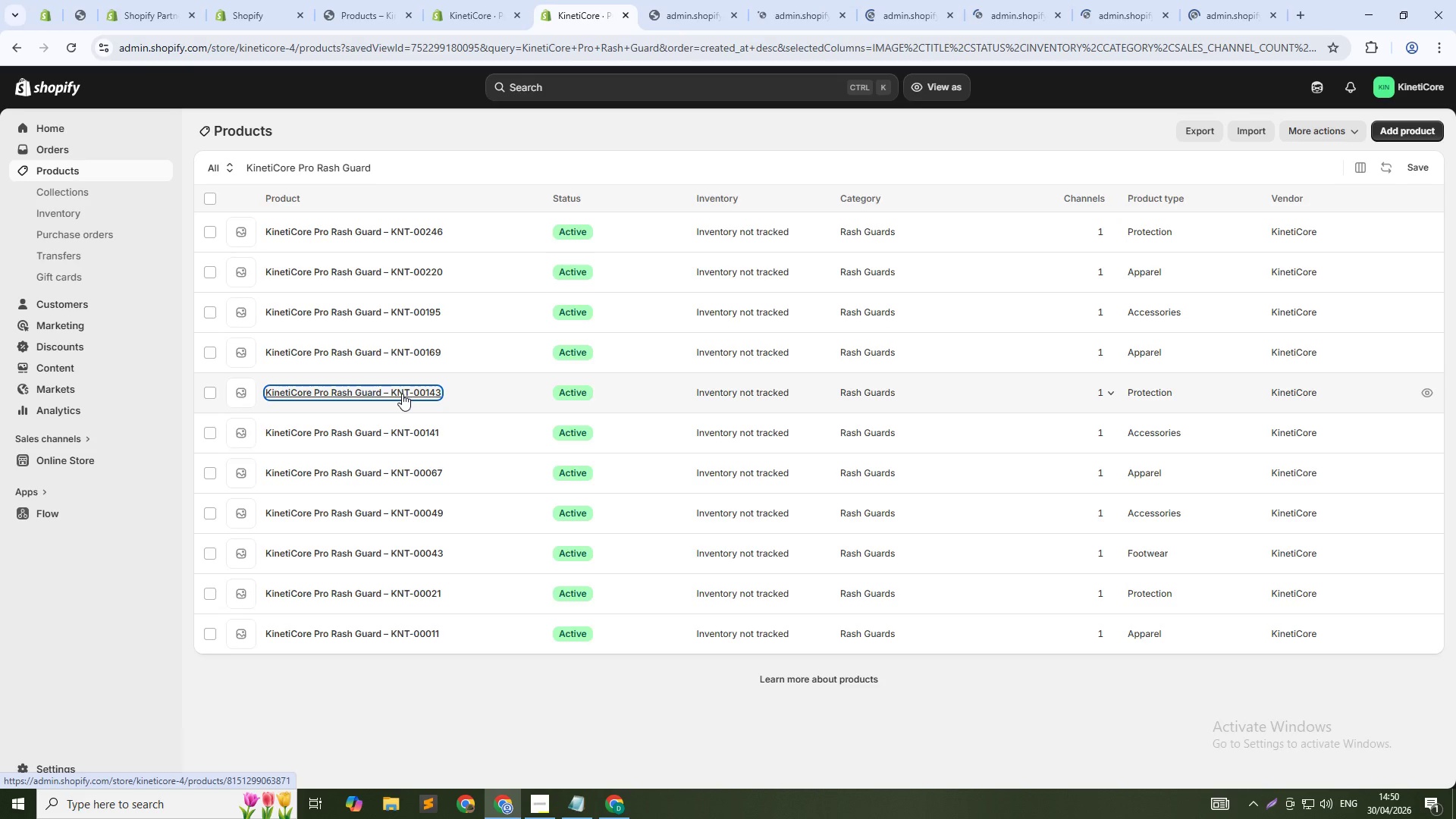 
hold_key(key=ControlLeft, duration=1.53)
left_click([409, 349])
 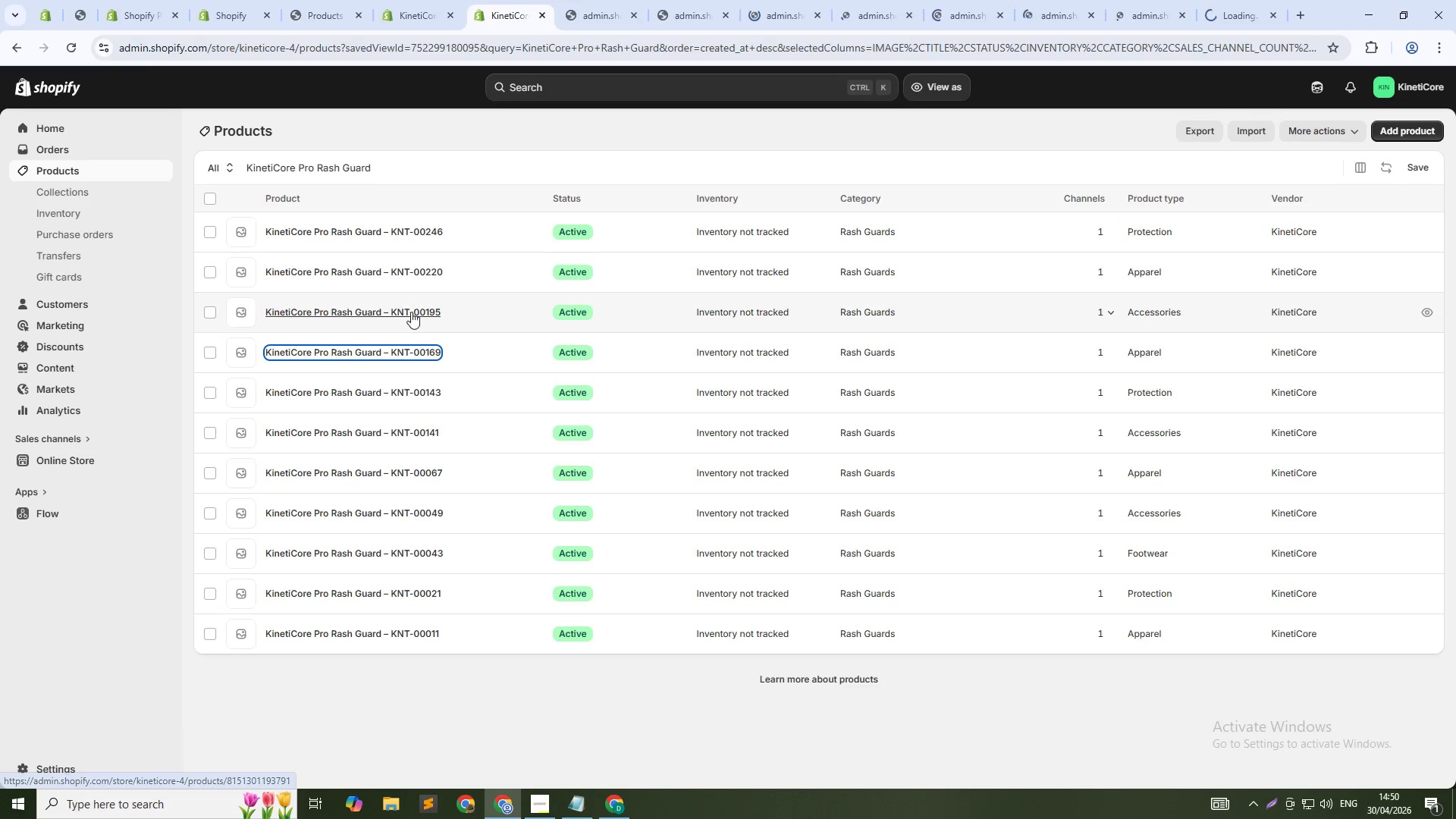 
hold_key(key=ControlLeft, duration=1.52)
left_click([412, 312])
 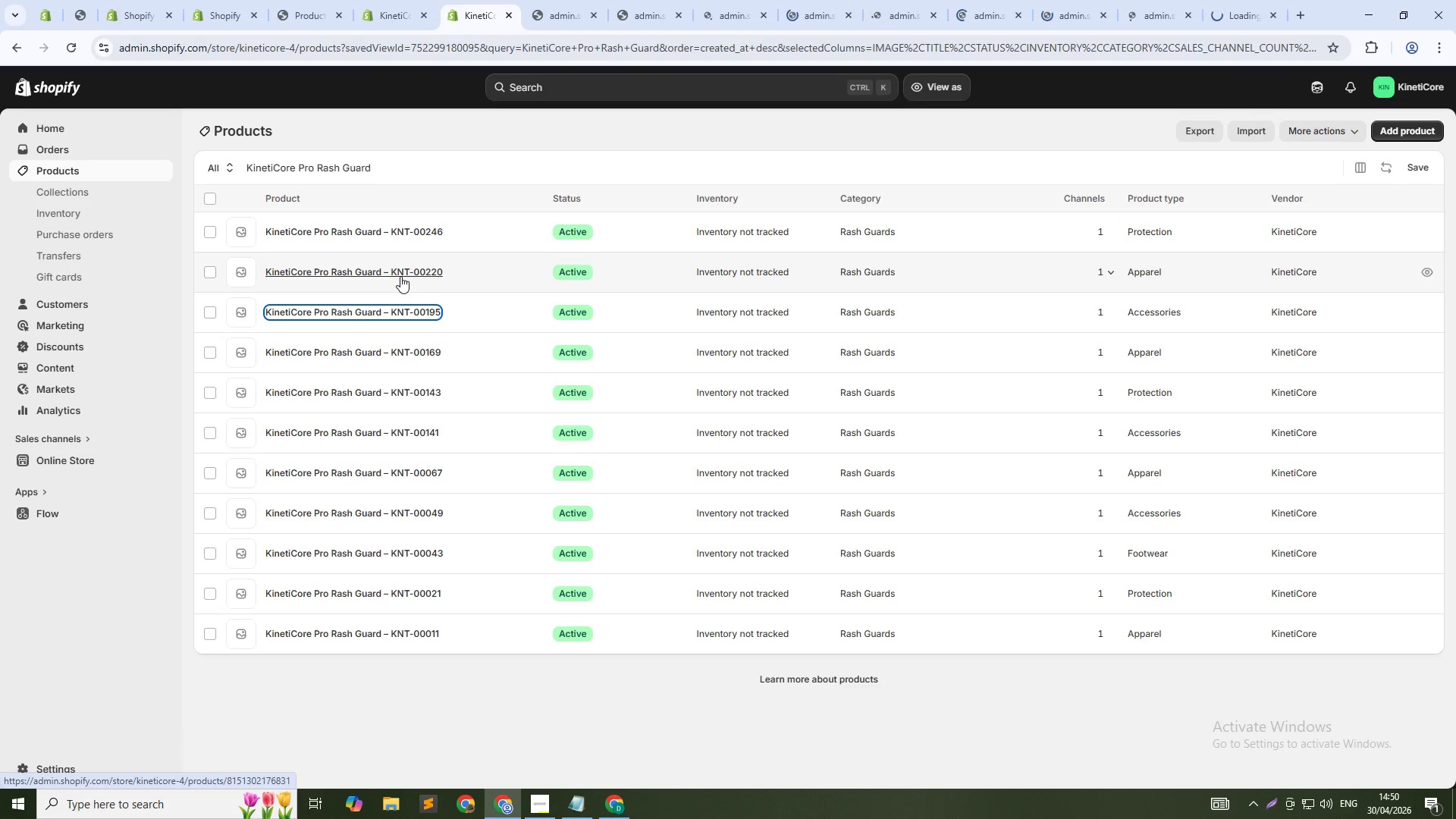 
left_click([399, 272])
 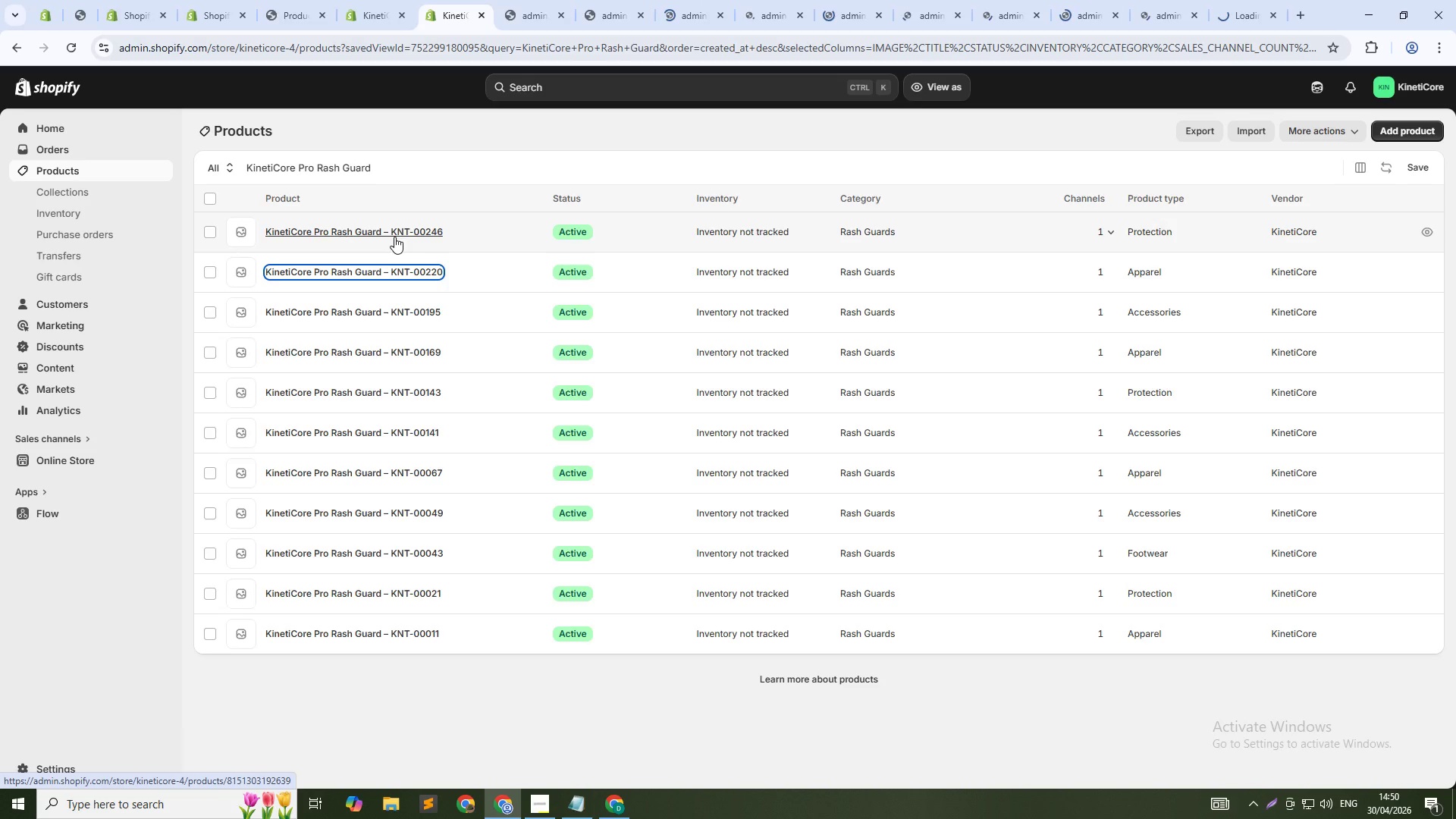 
hold_key(key=ControlLeft, duration=0.75)
left_click([391, 233])
 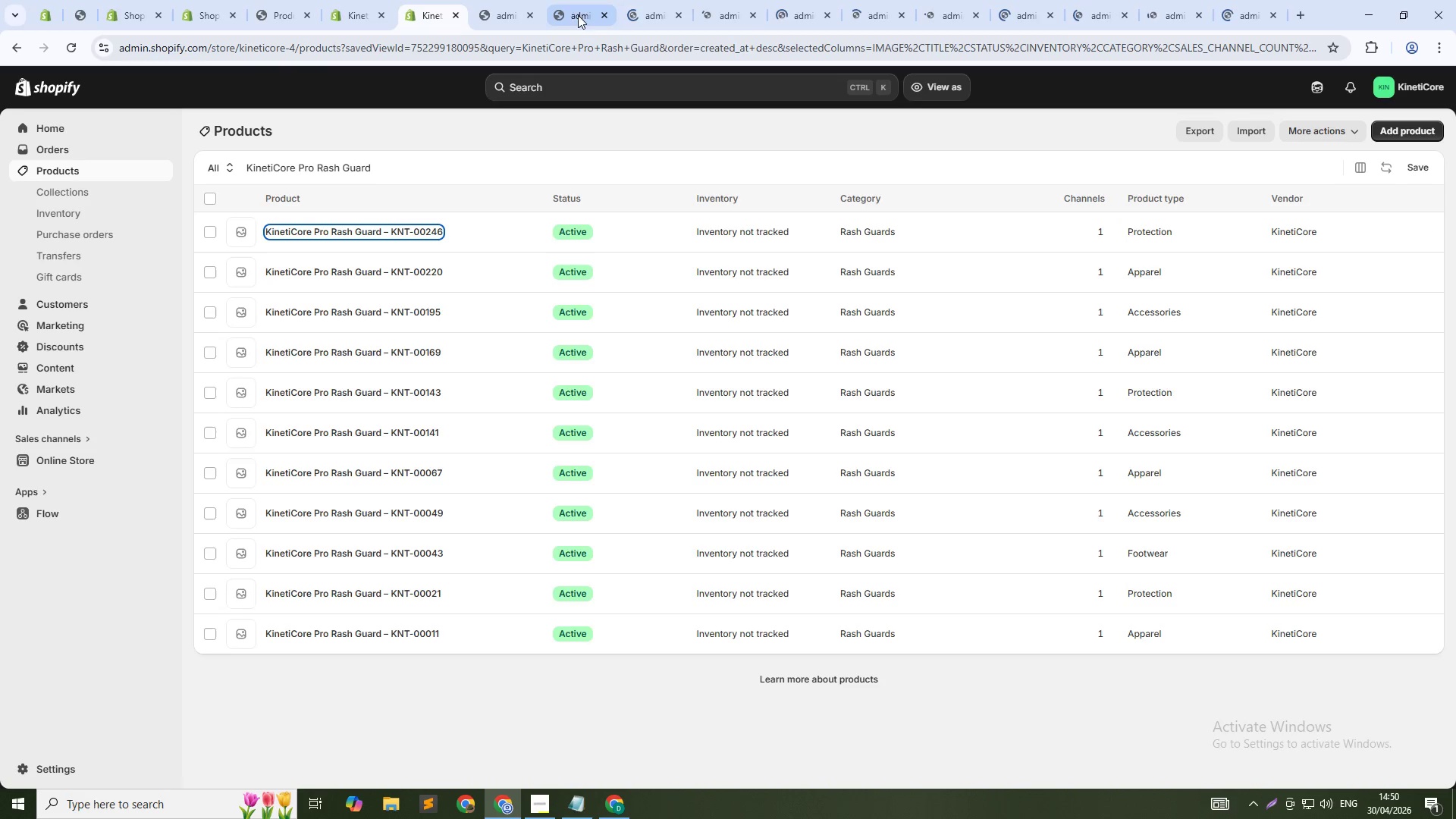 
left_click([581, 8])
 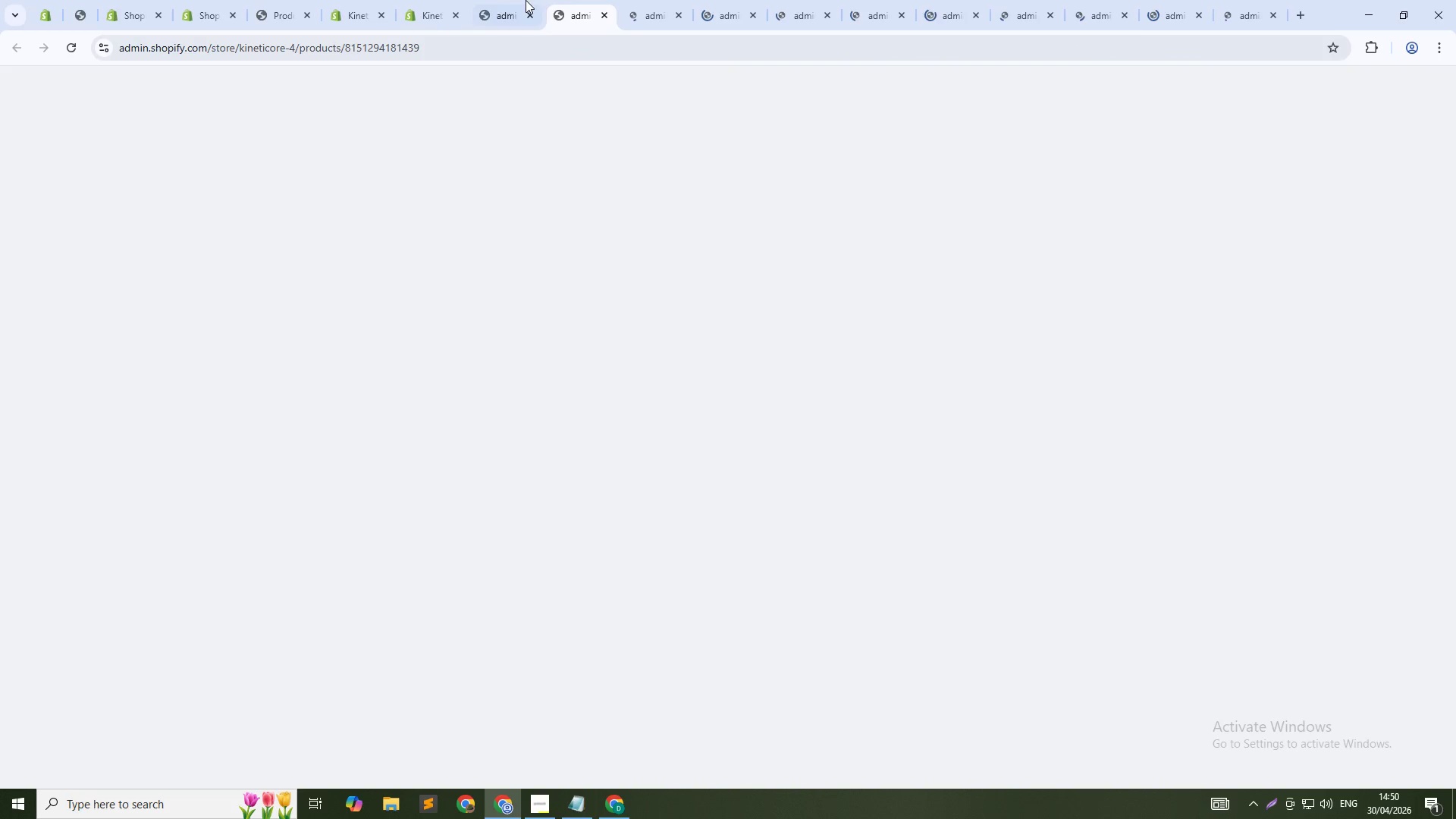 
left_click([523, 0])
 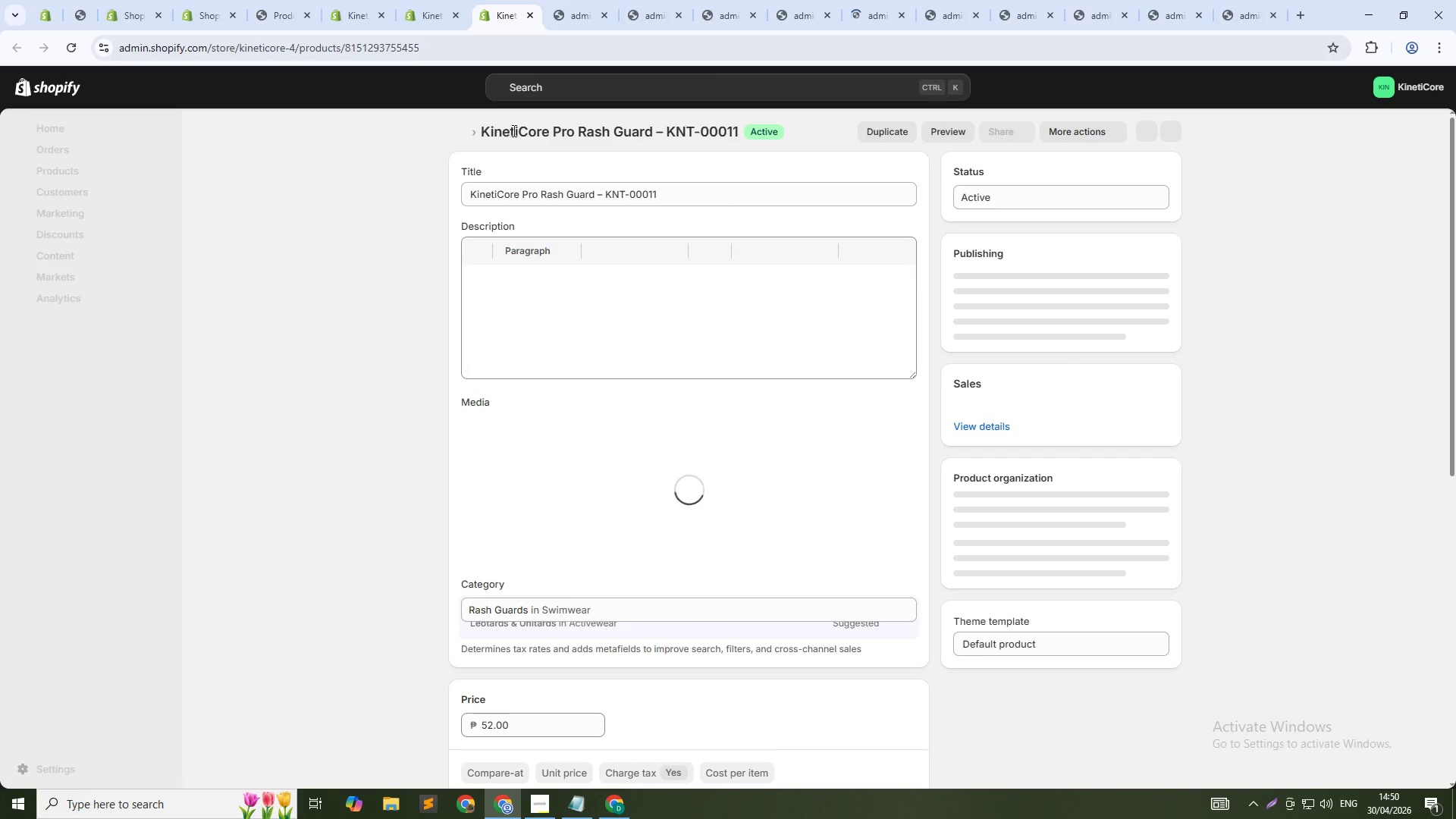 
wait(7.8)
 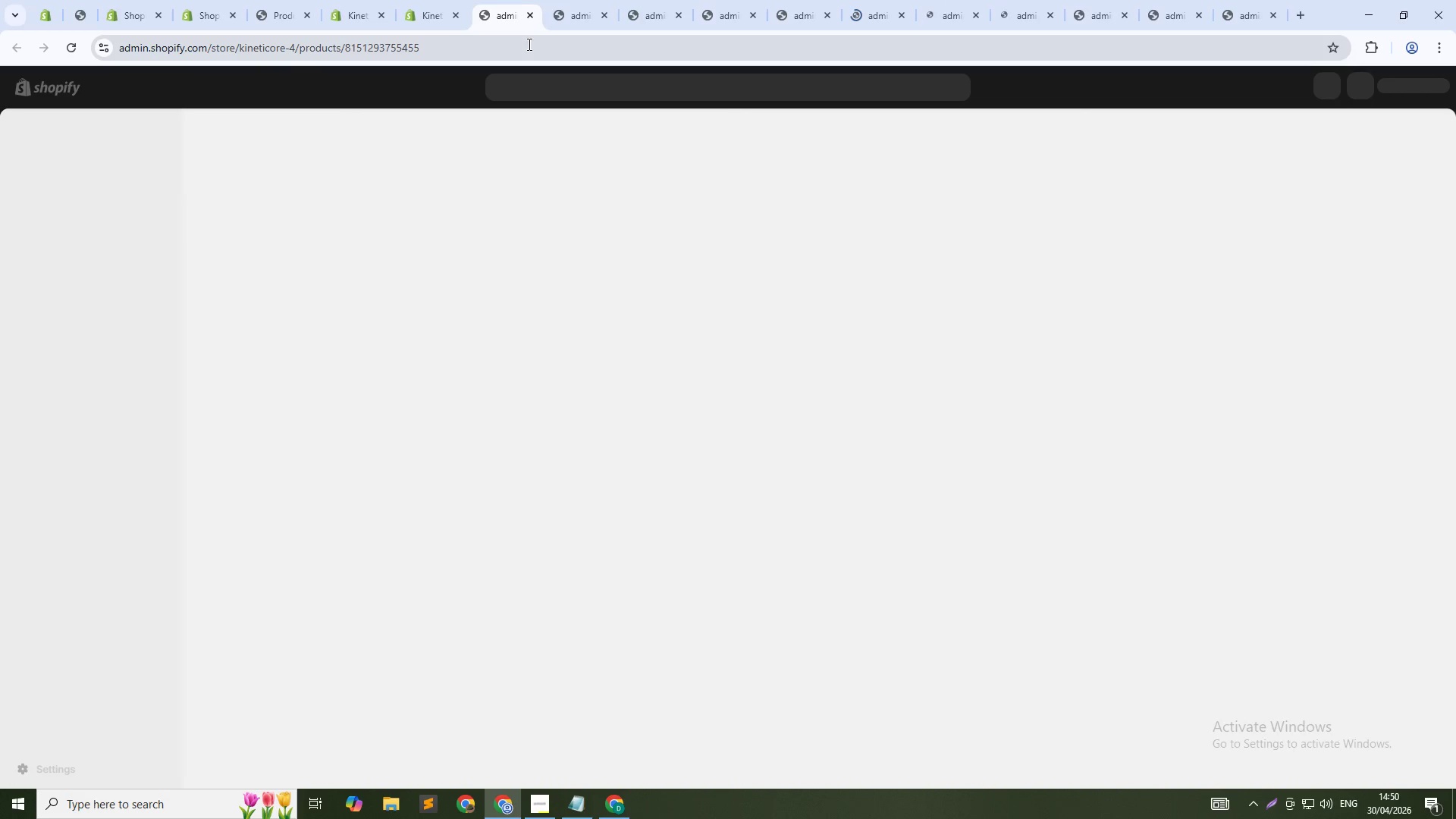 
left_click([574, 6])
 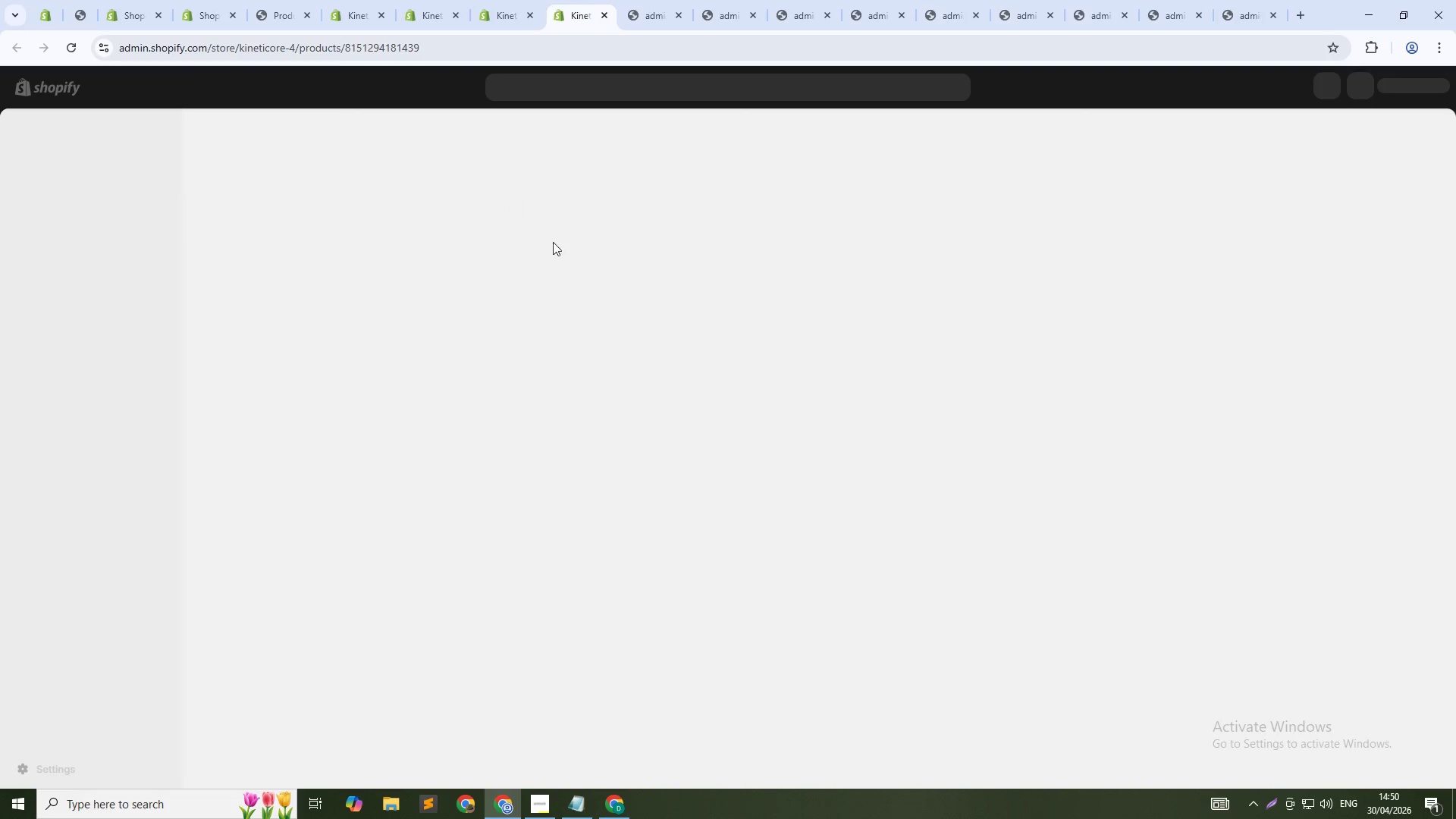 
wait(5.28)
 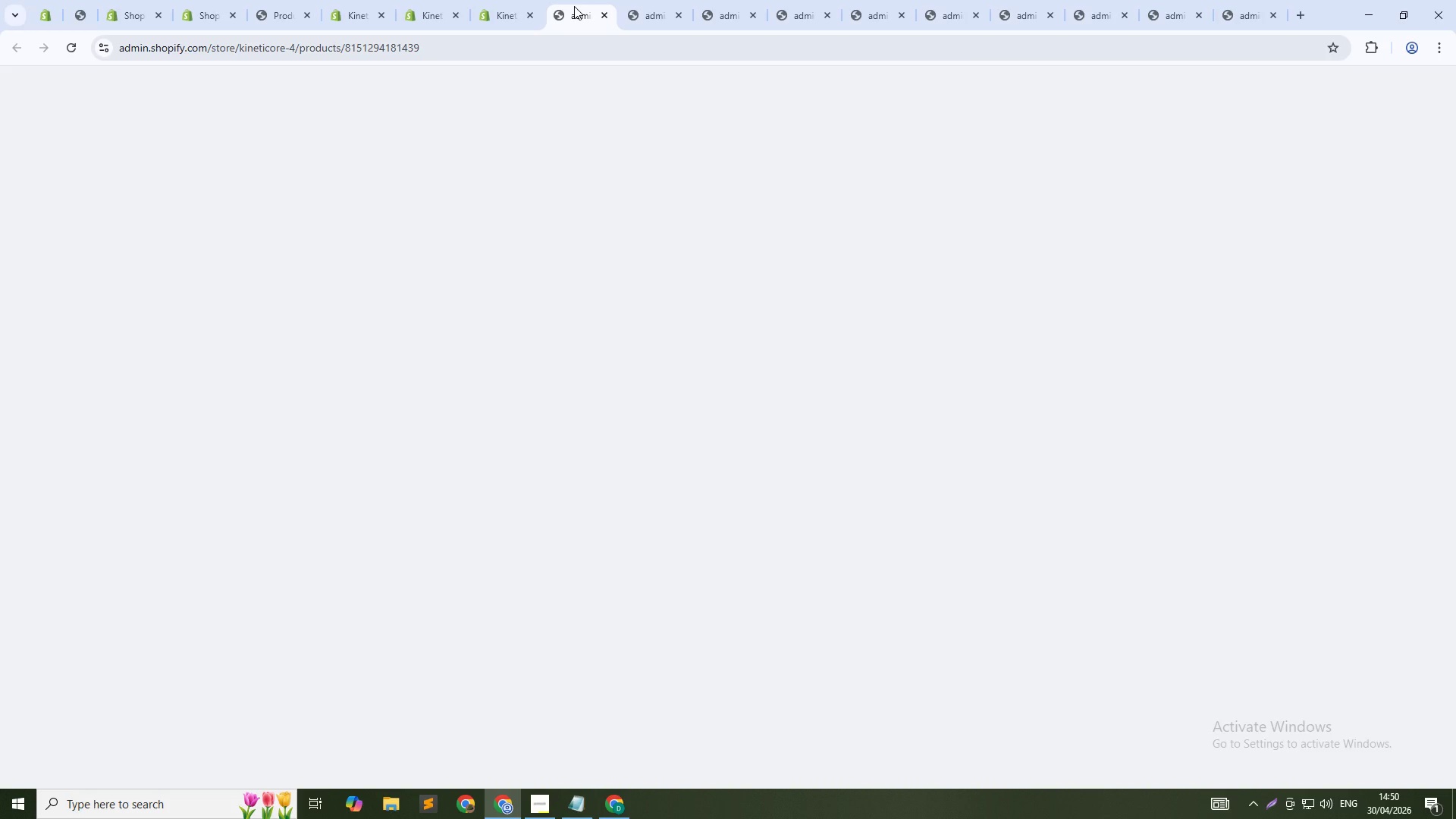 
key(Control+ControlLeft)
 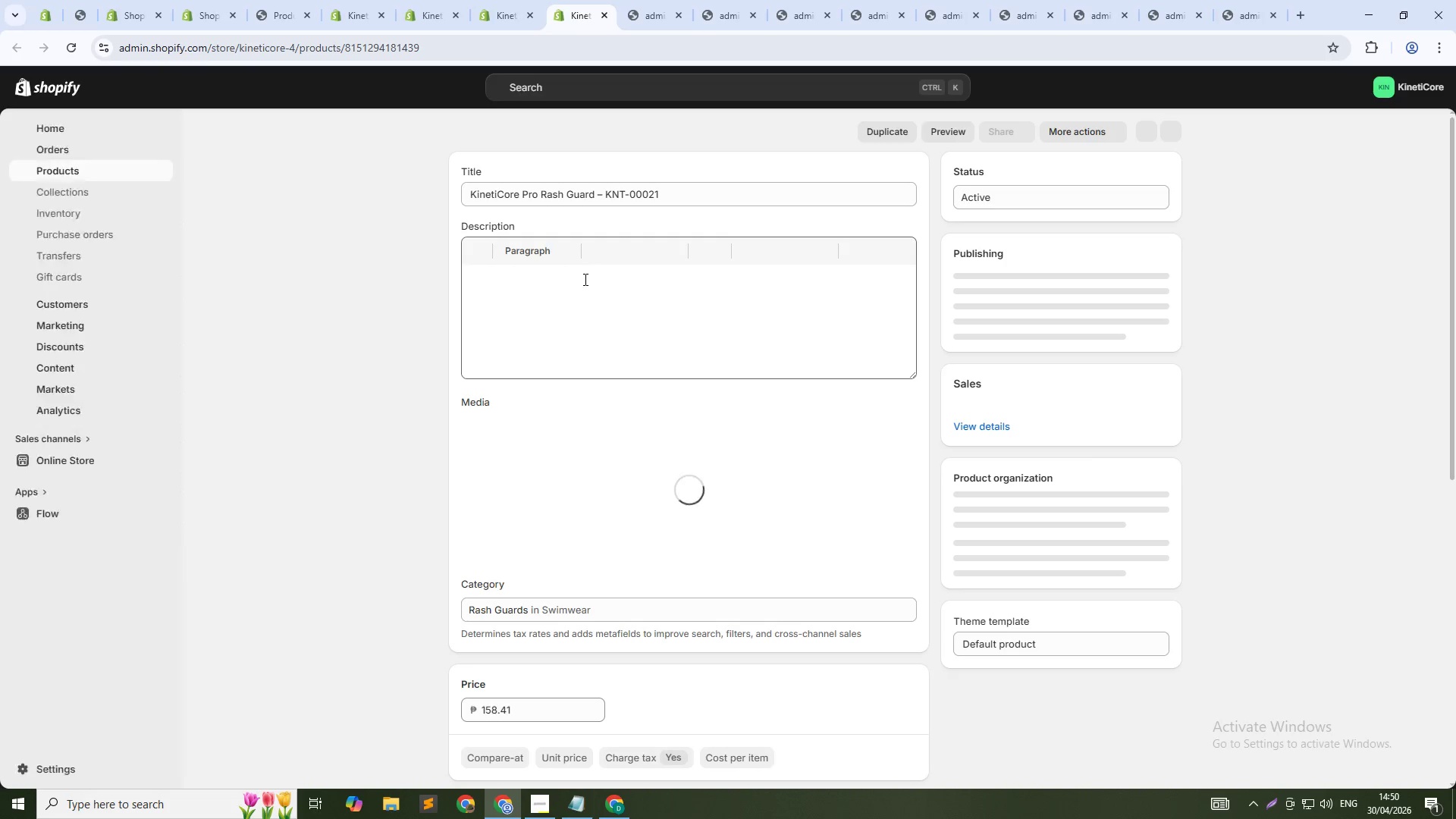 
key(Control+Tab)
 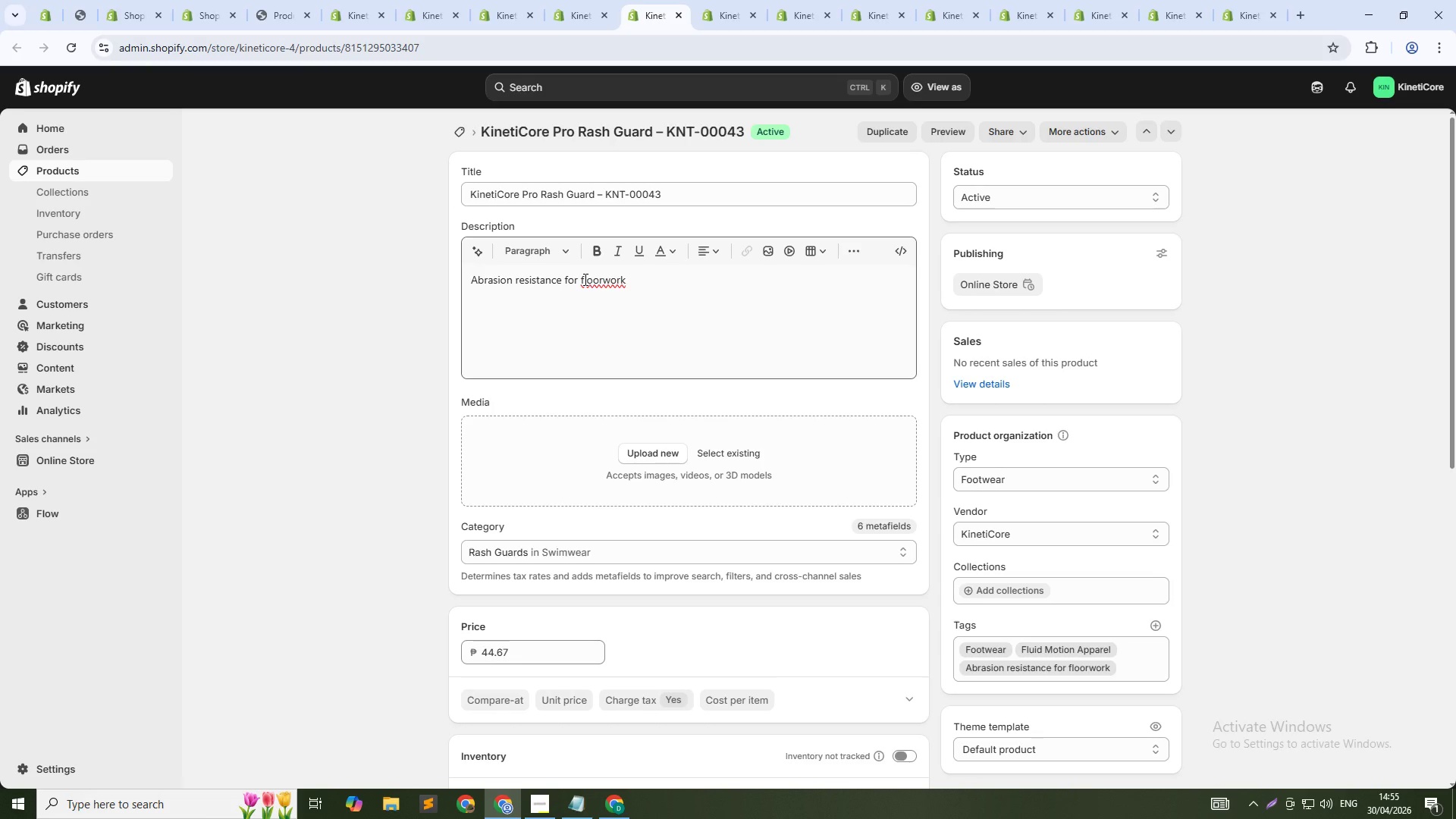 
wait(307.12)
 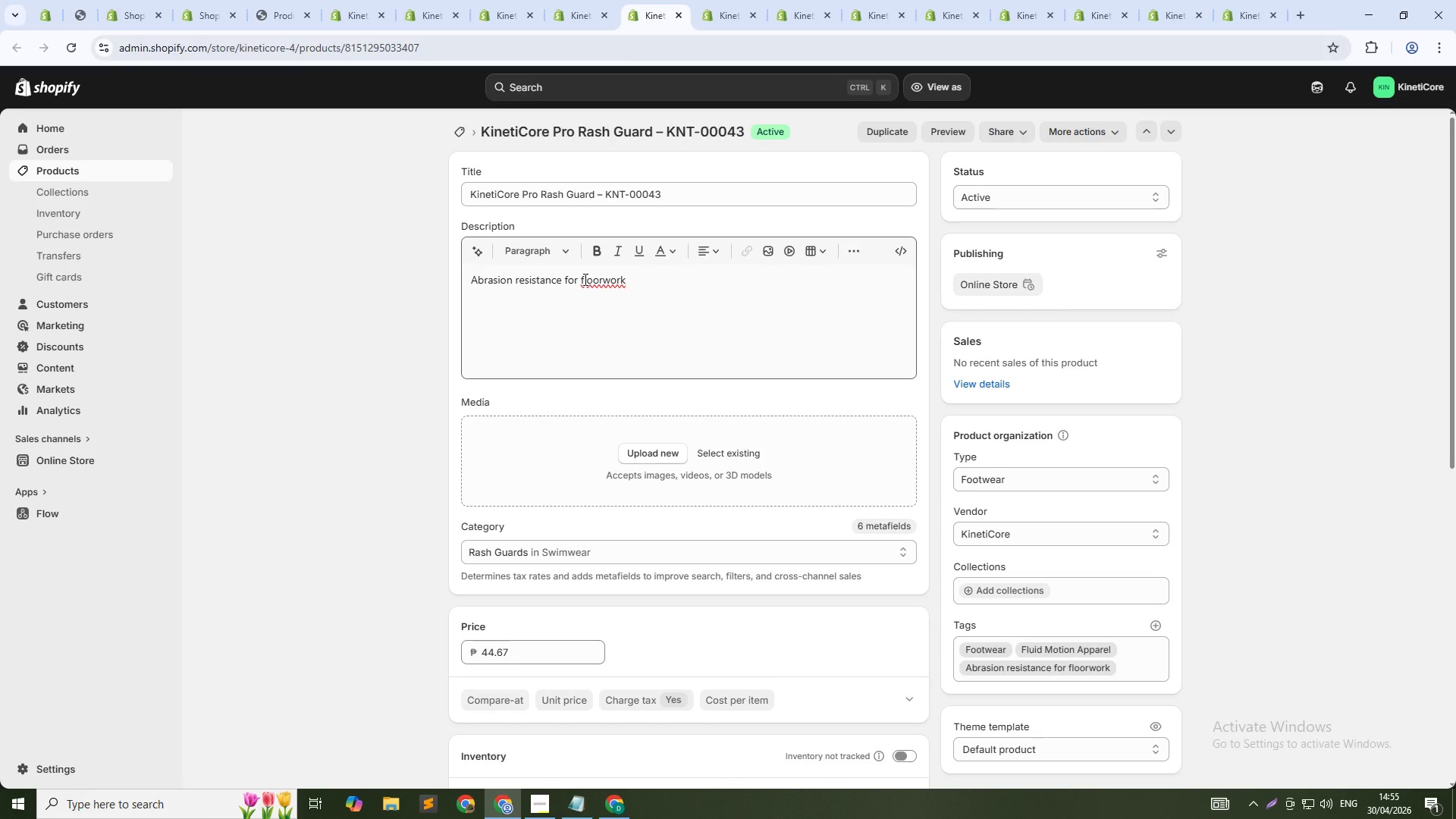 
left_click([516, 13])
 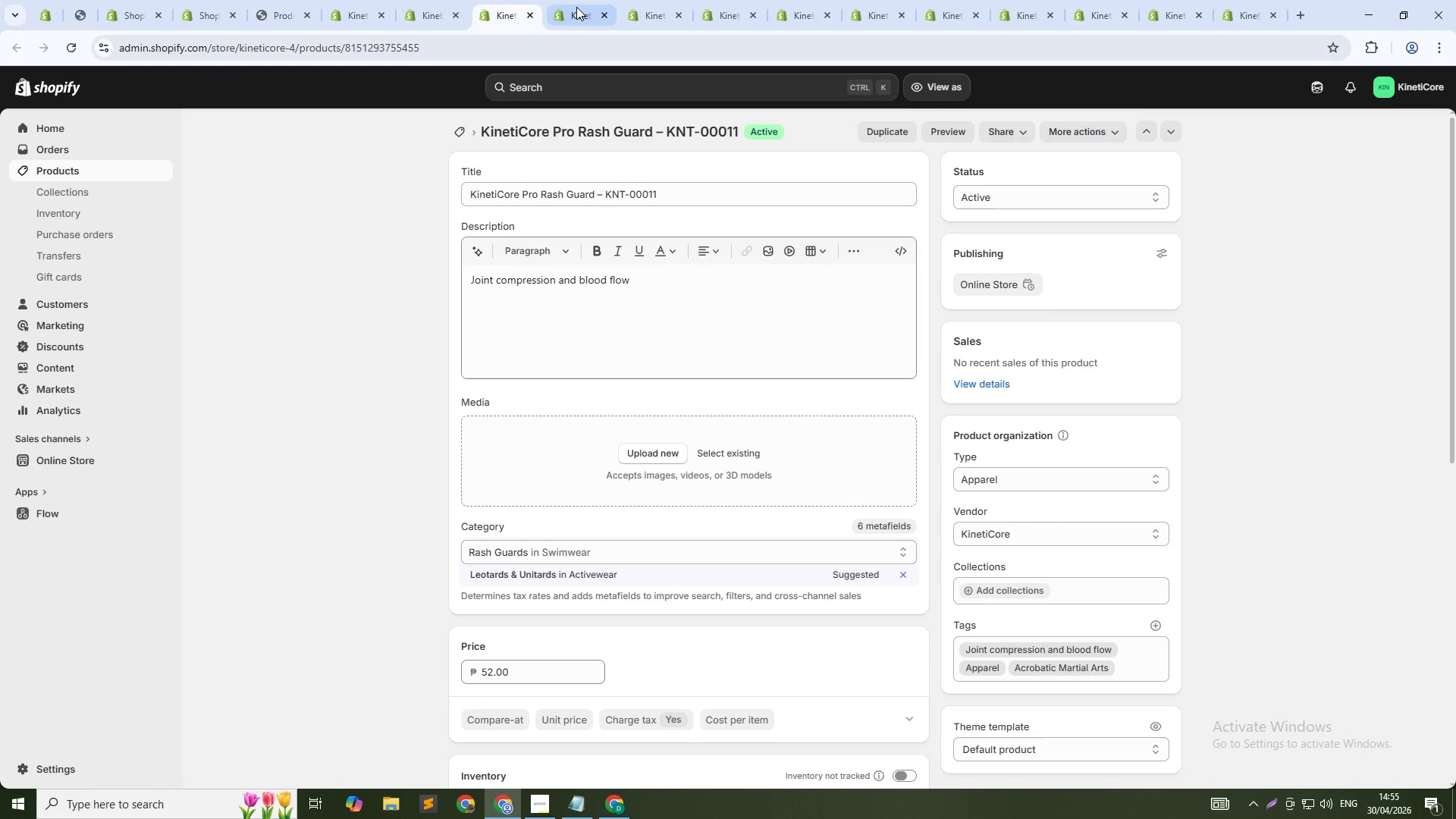 
left_click([578, 7])
 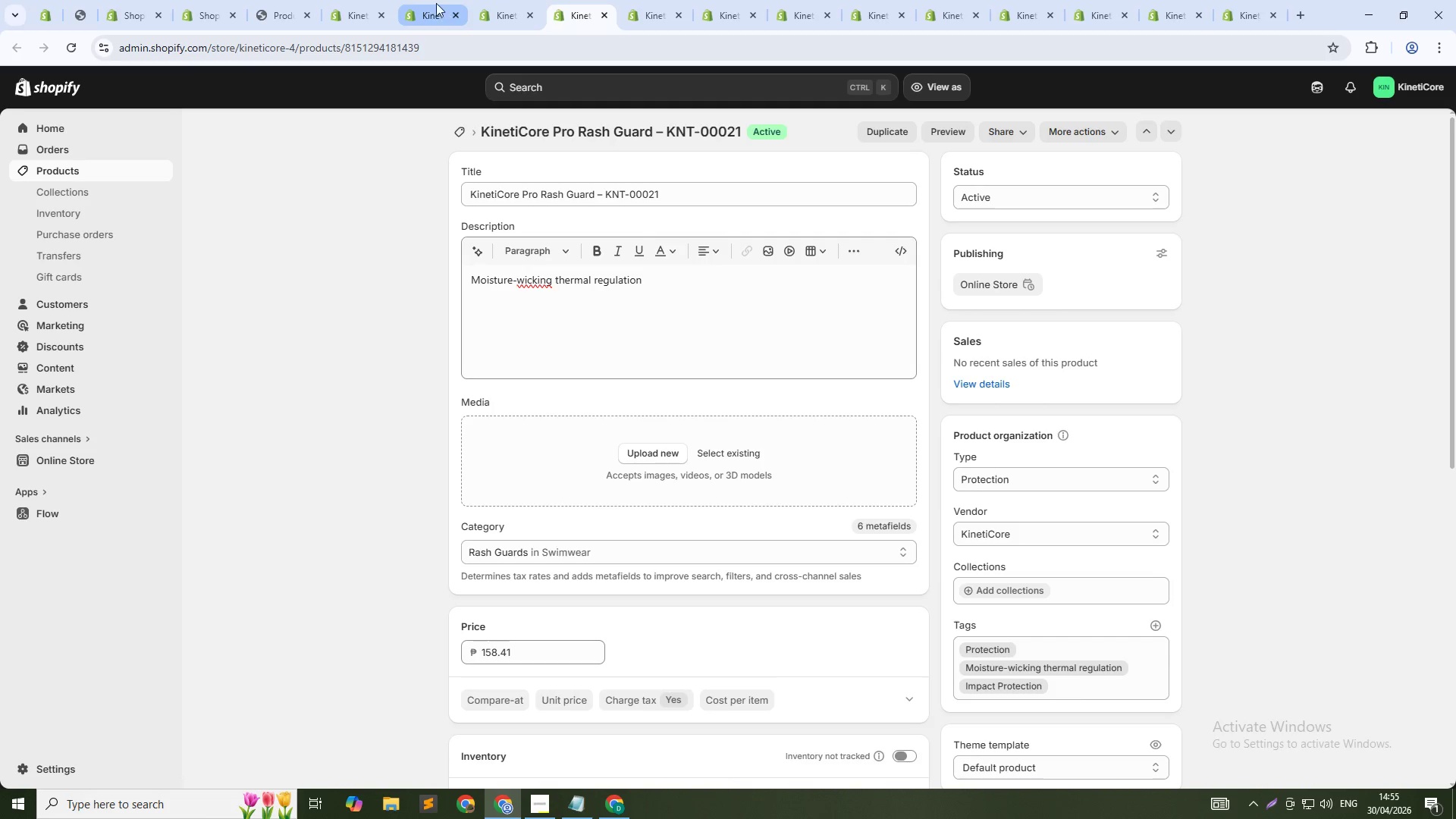 
left_click([422, 0])
 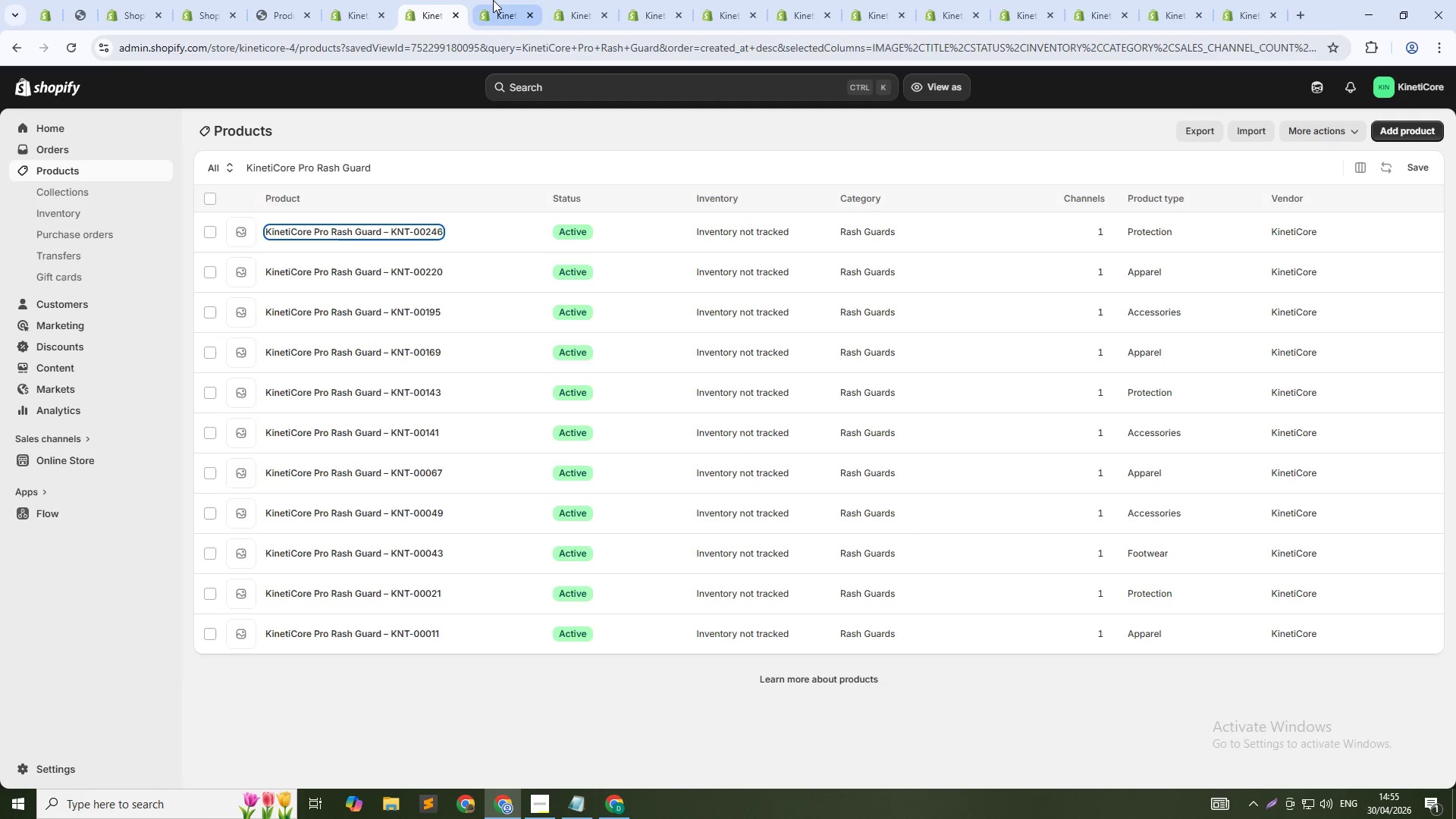 
left_click([494, 0])
 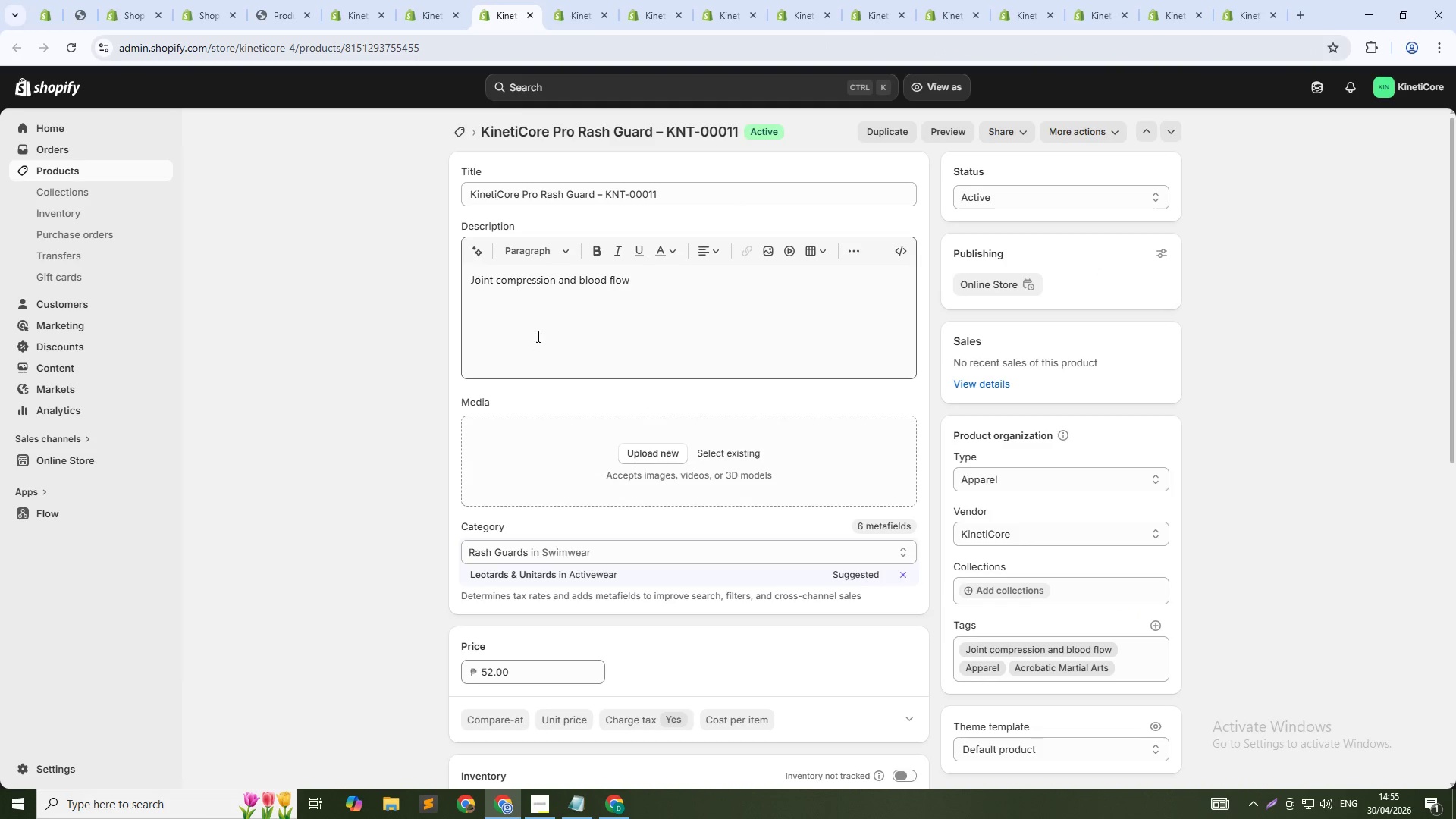 
left_click([542, 323])
 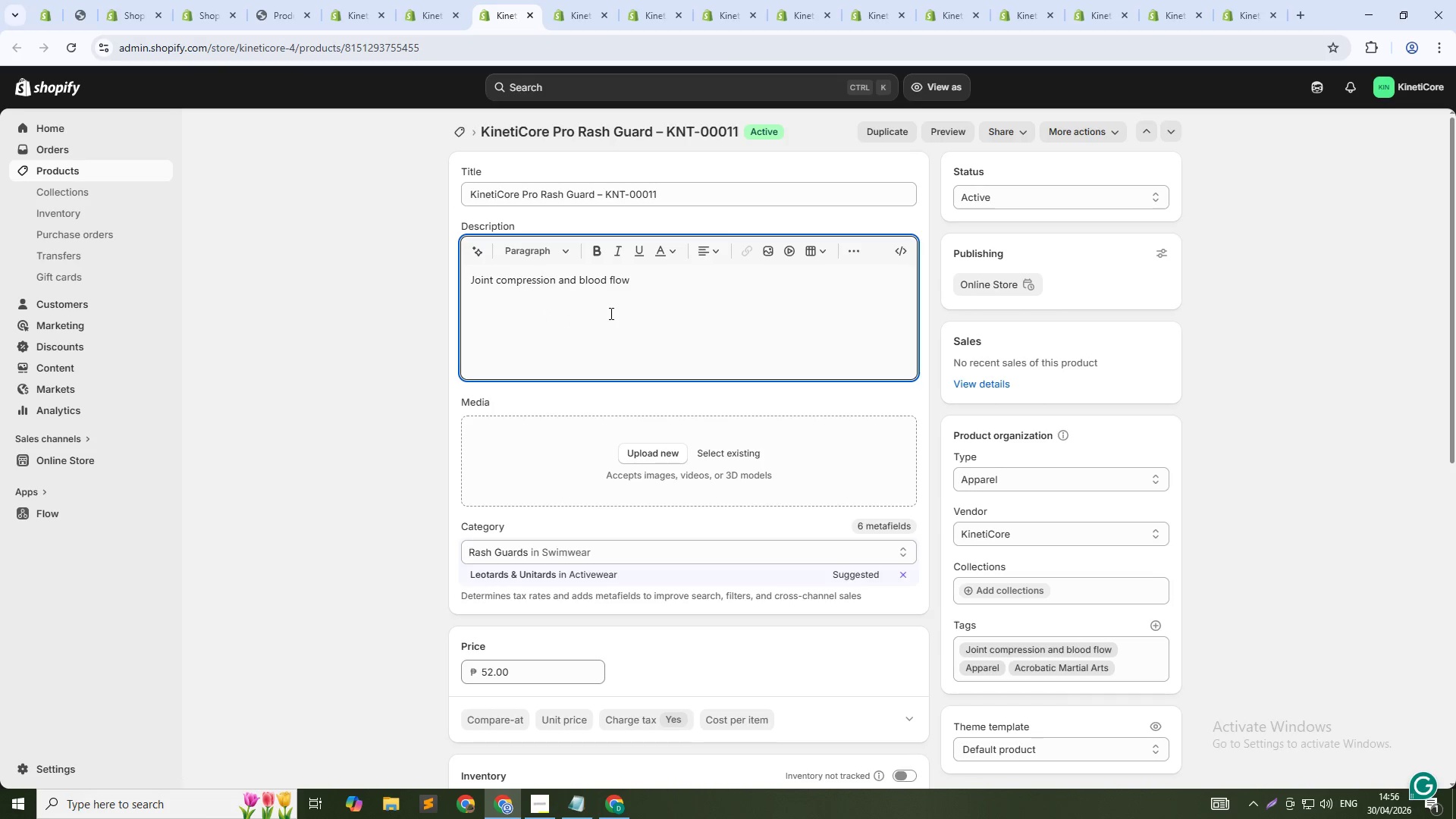 
wait(21.78)
 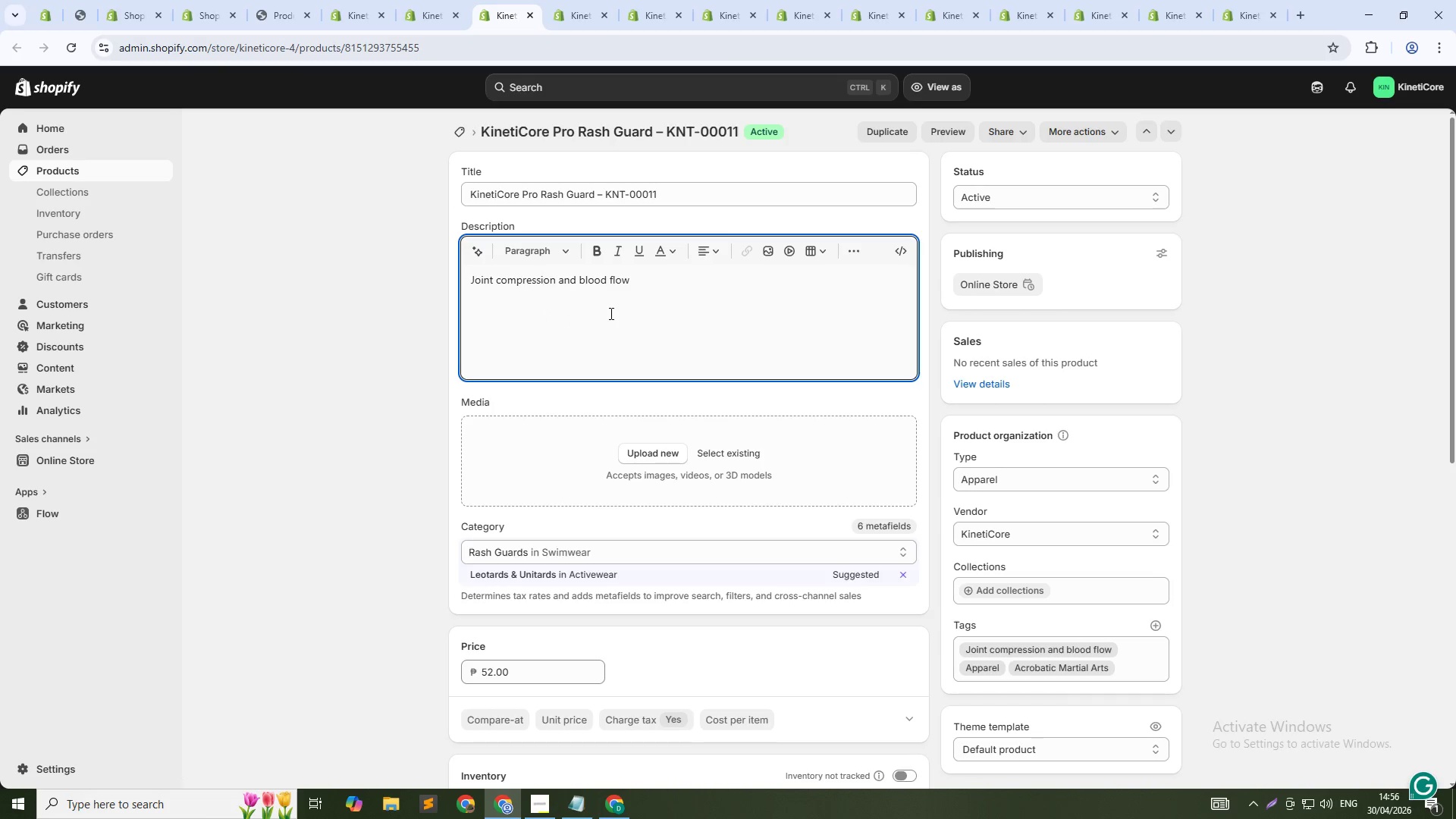 
left_click([628, 351])
 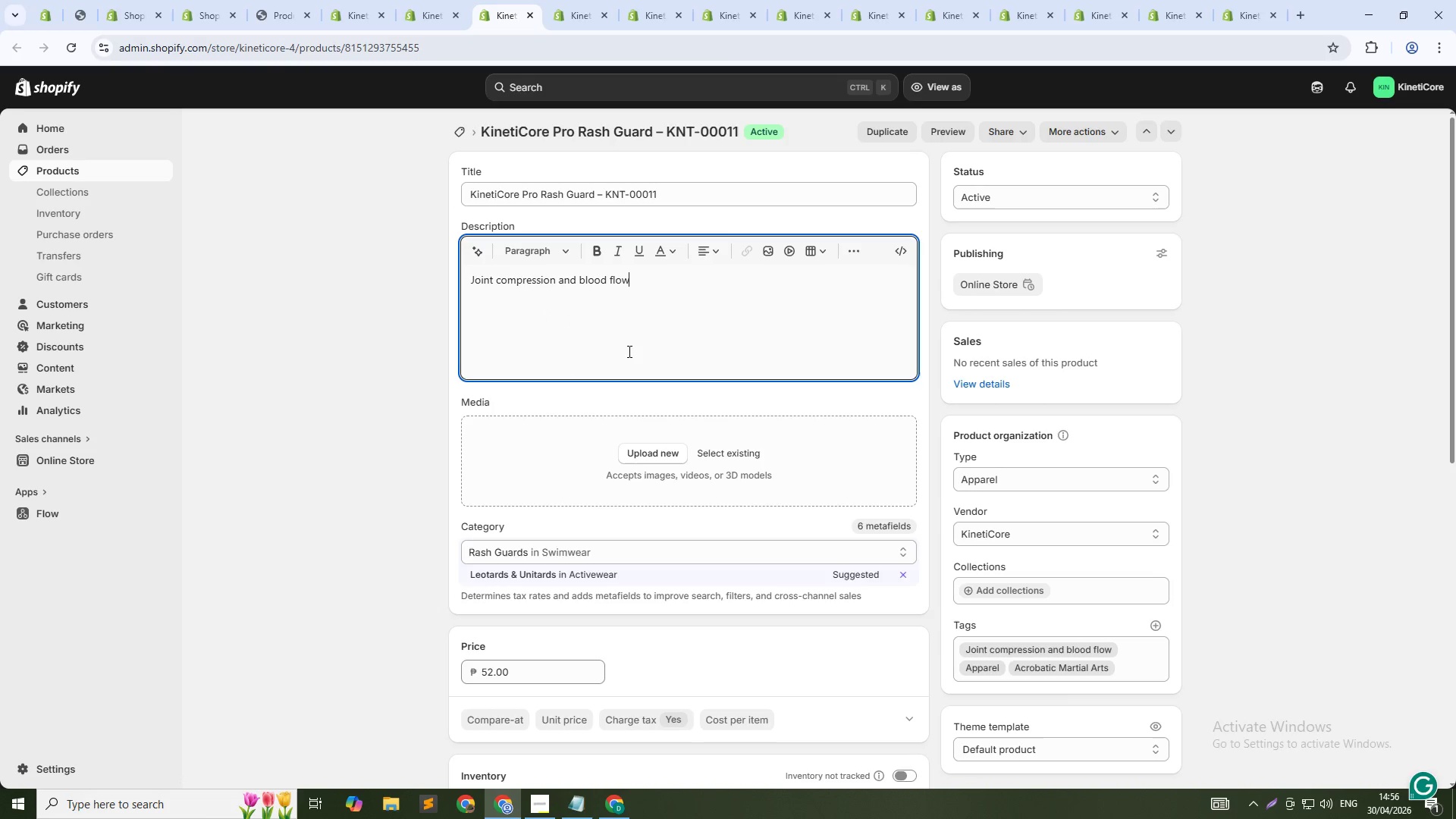 
key(Control+A)
 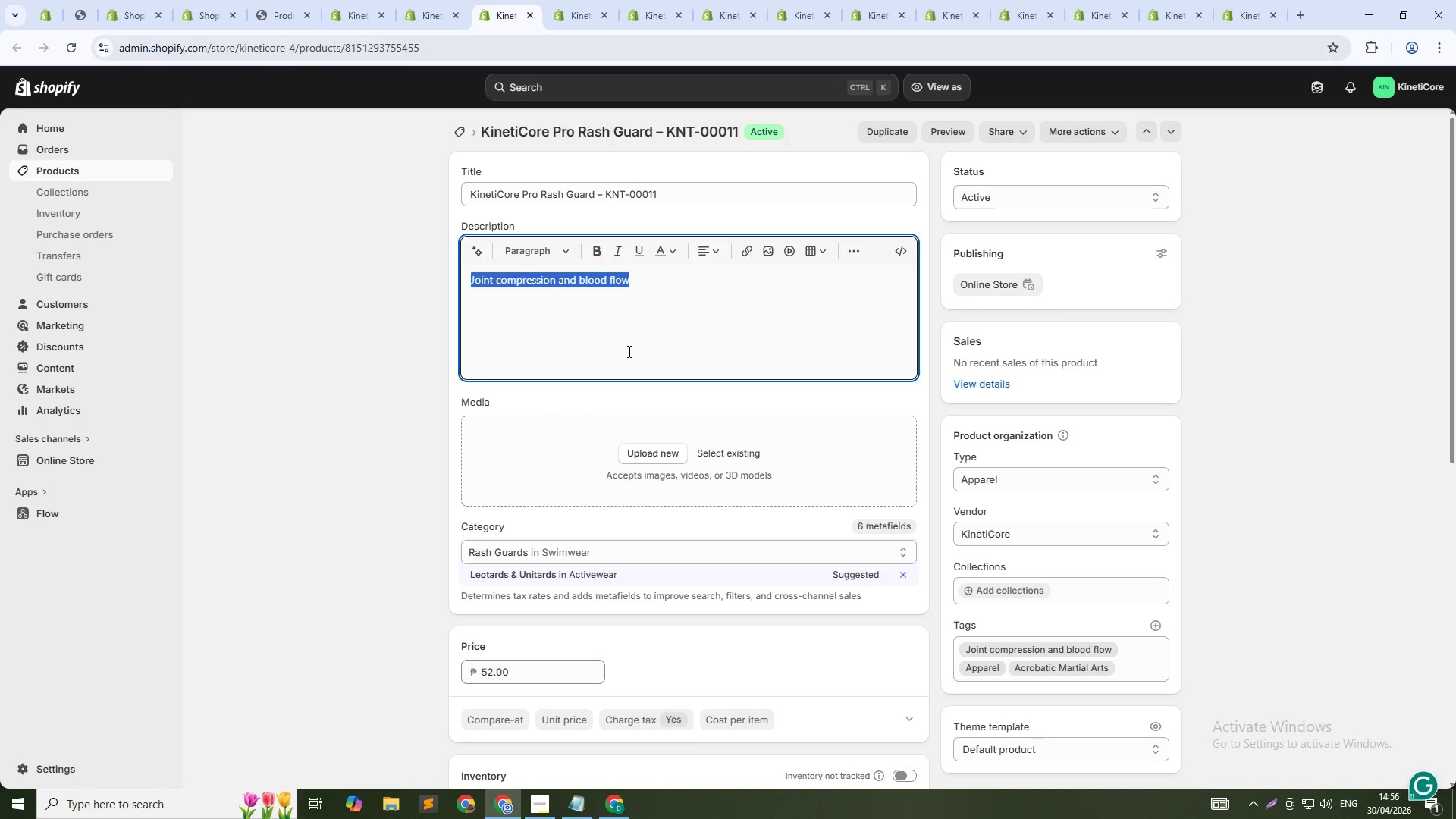 
type(KinetiCore Pro Rash Guard delivers co)
key(Tab)
key(Tab)
key(Tab)
key(Tab)
key(Tab)
key(Tab)
type(om)
key(Backspace)
key(Backspace)
type(mpression to shoulders, core )
key(Backspace)
type(, and back muscle support during explosive movements. Flatlock seams prevent chafing during floorwork and lsider)
key(Backspace)
type(s.)
 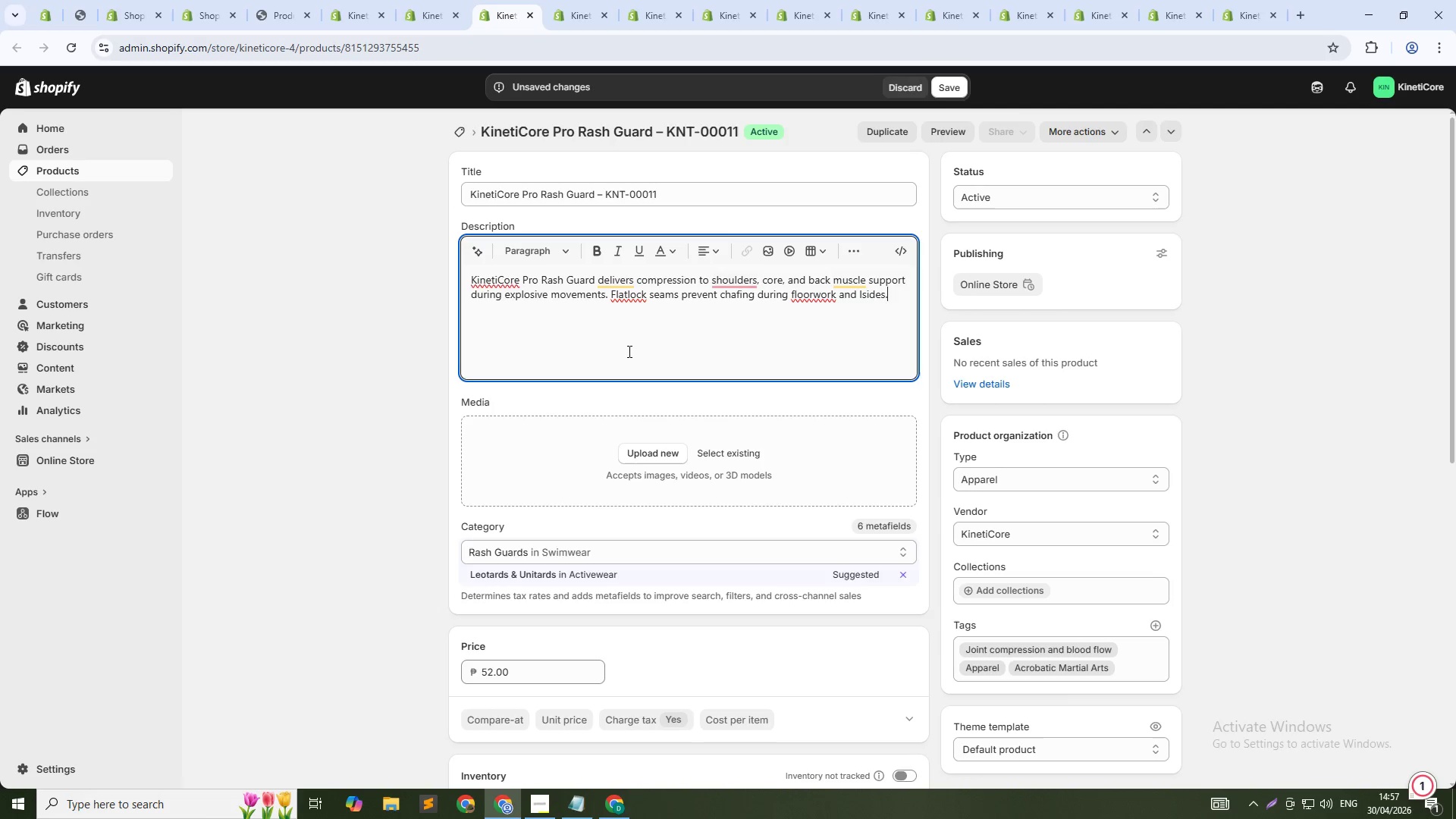 
 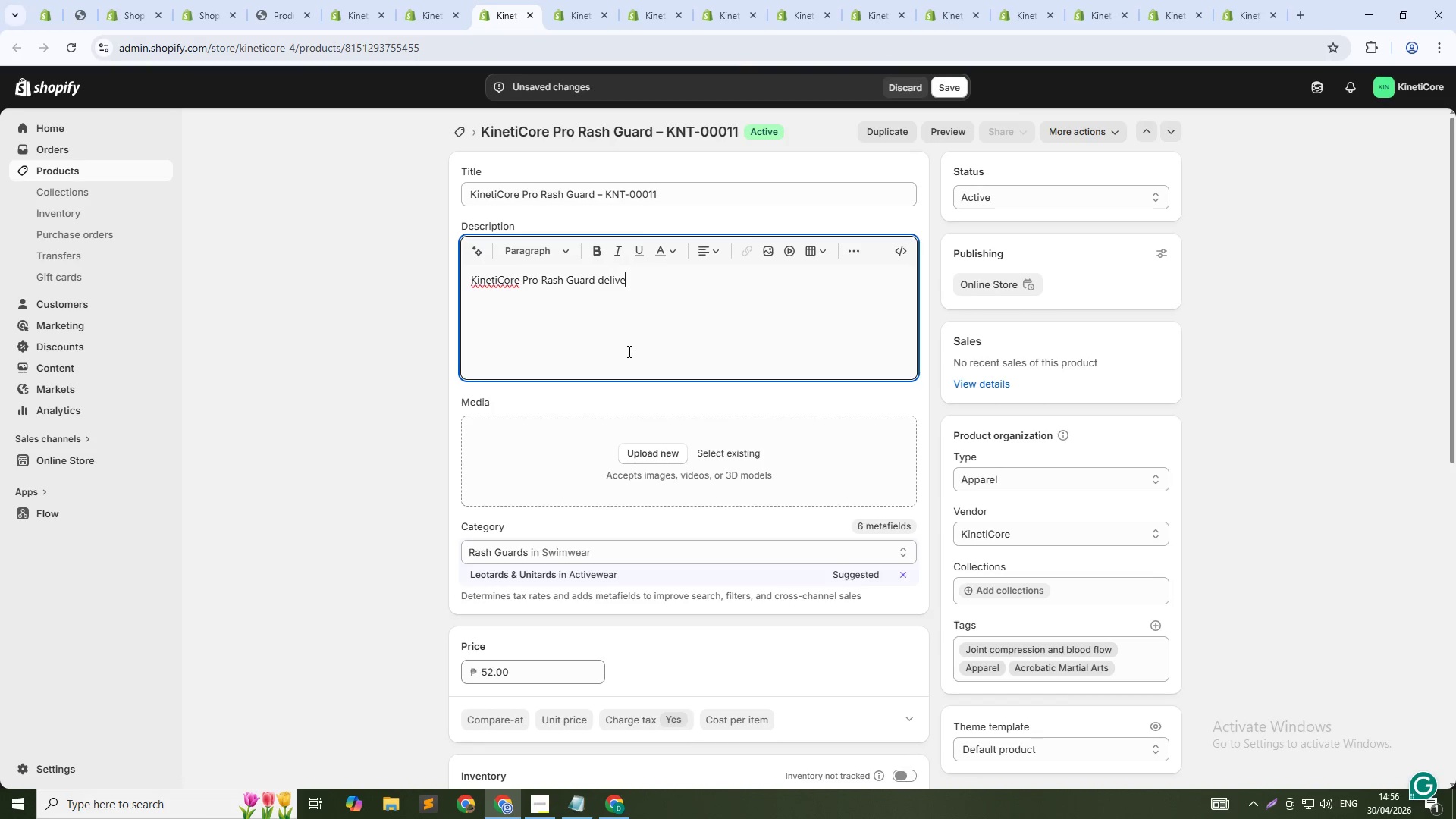 
hold_key(key=AltLeft, duration=0.55)
 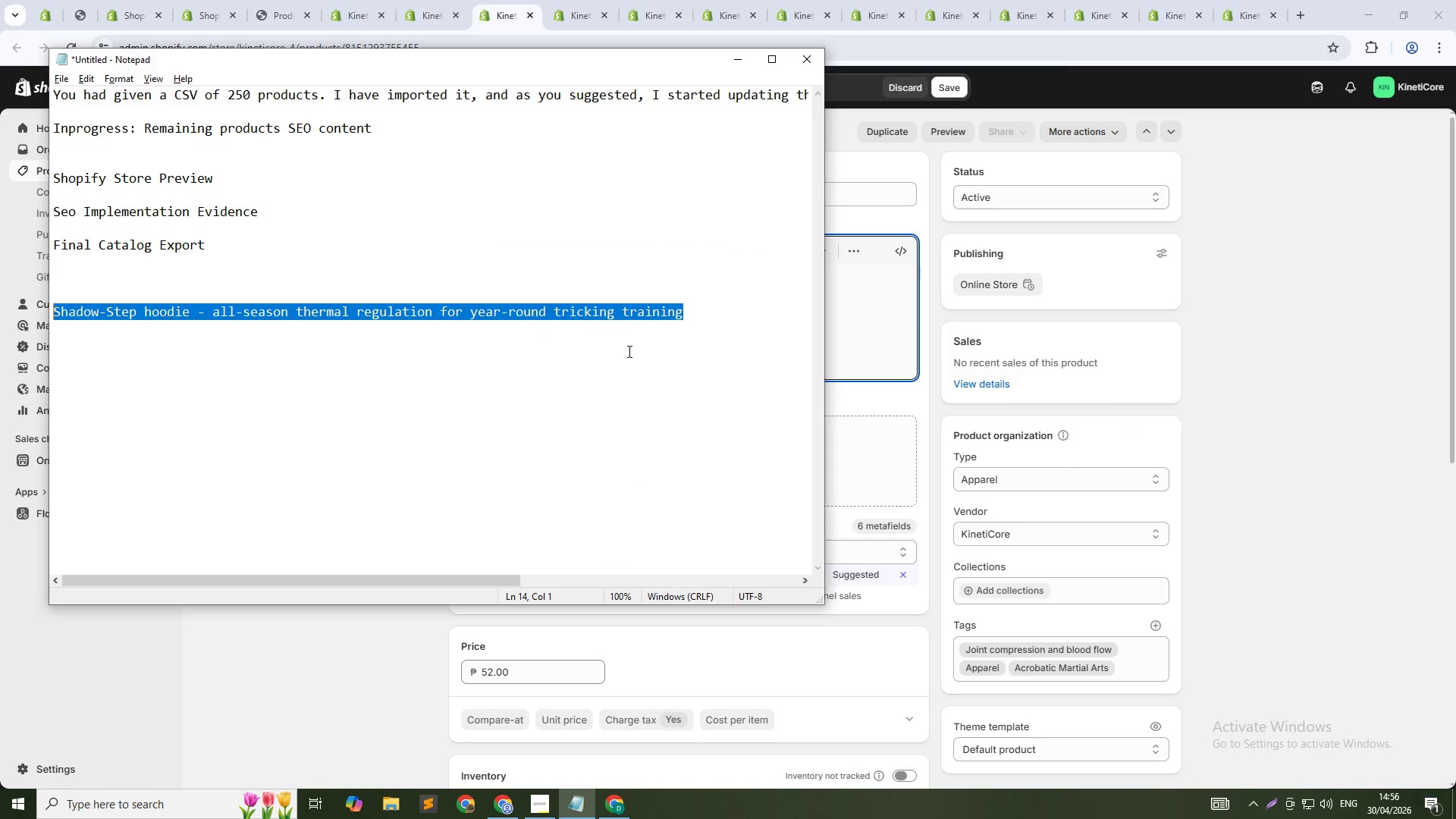 
hold_key(key=AltLeft, duration=0.56)